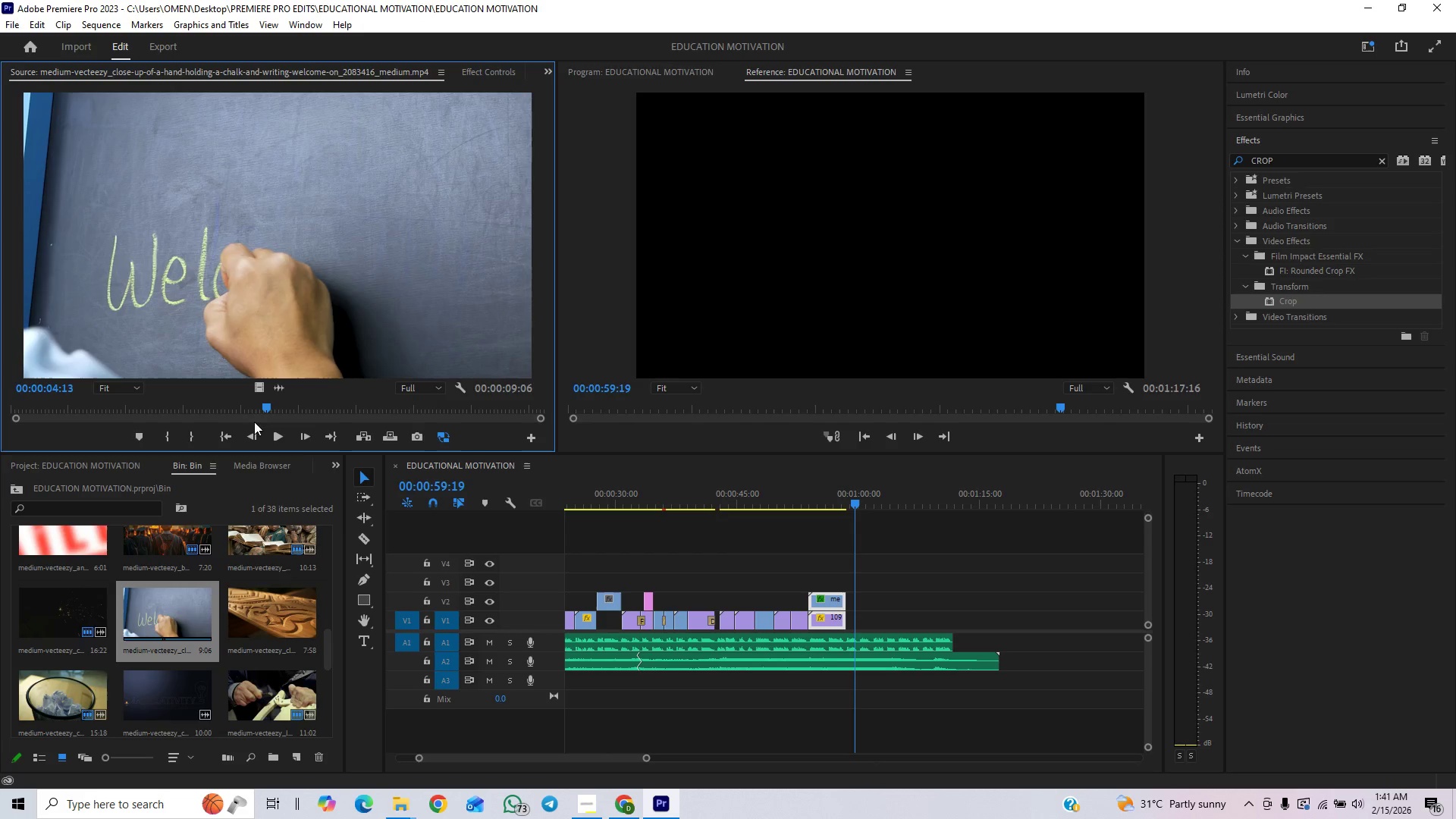 
left_click_drag(start_coordinate=[265, 388], to_coordinate=[852, 619])
 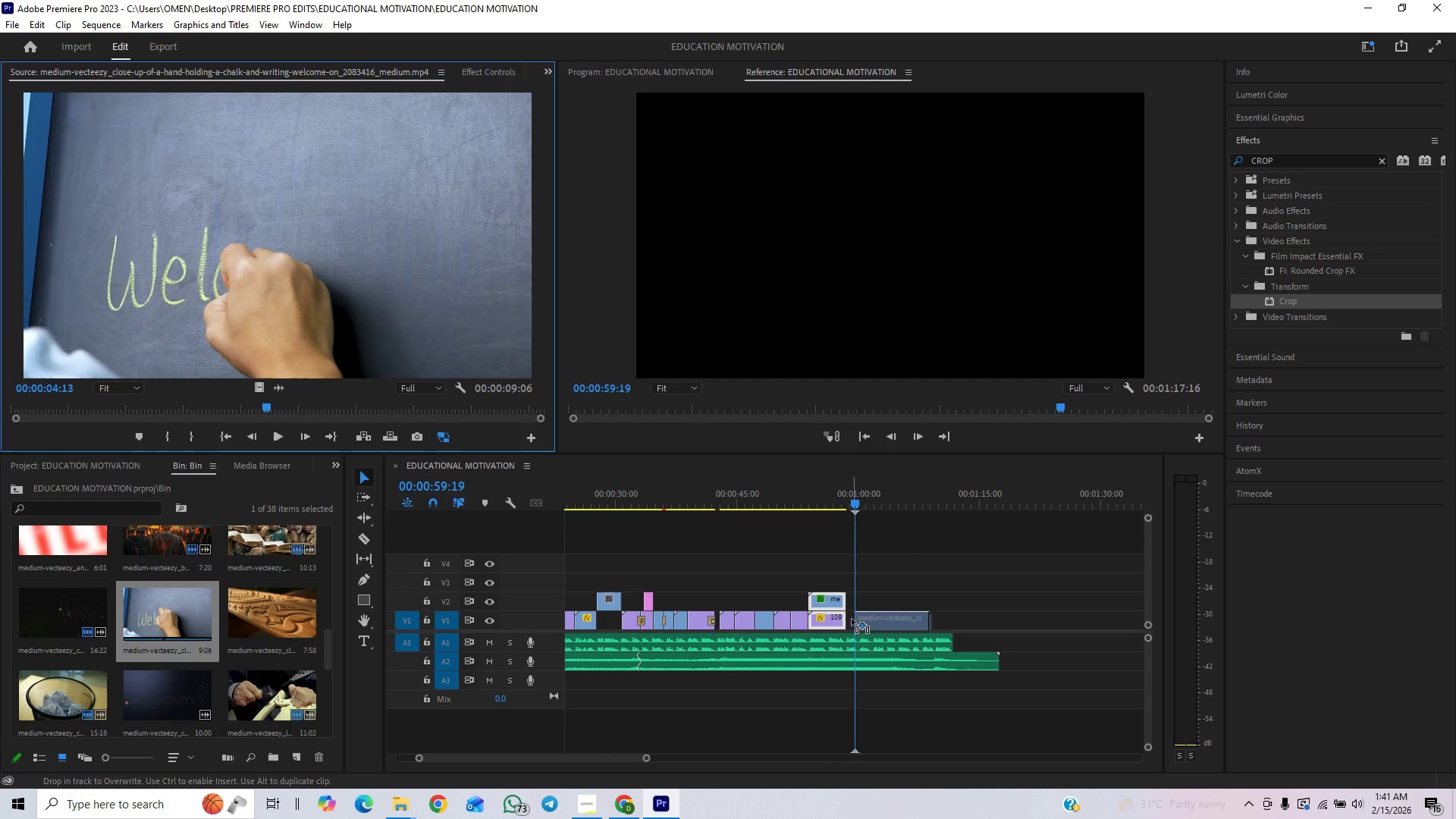 
left_click_drag(start_coordinate=[852, 619], to_coordinate=[846, 620])
 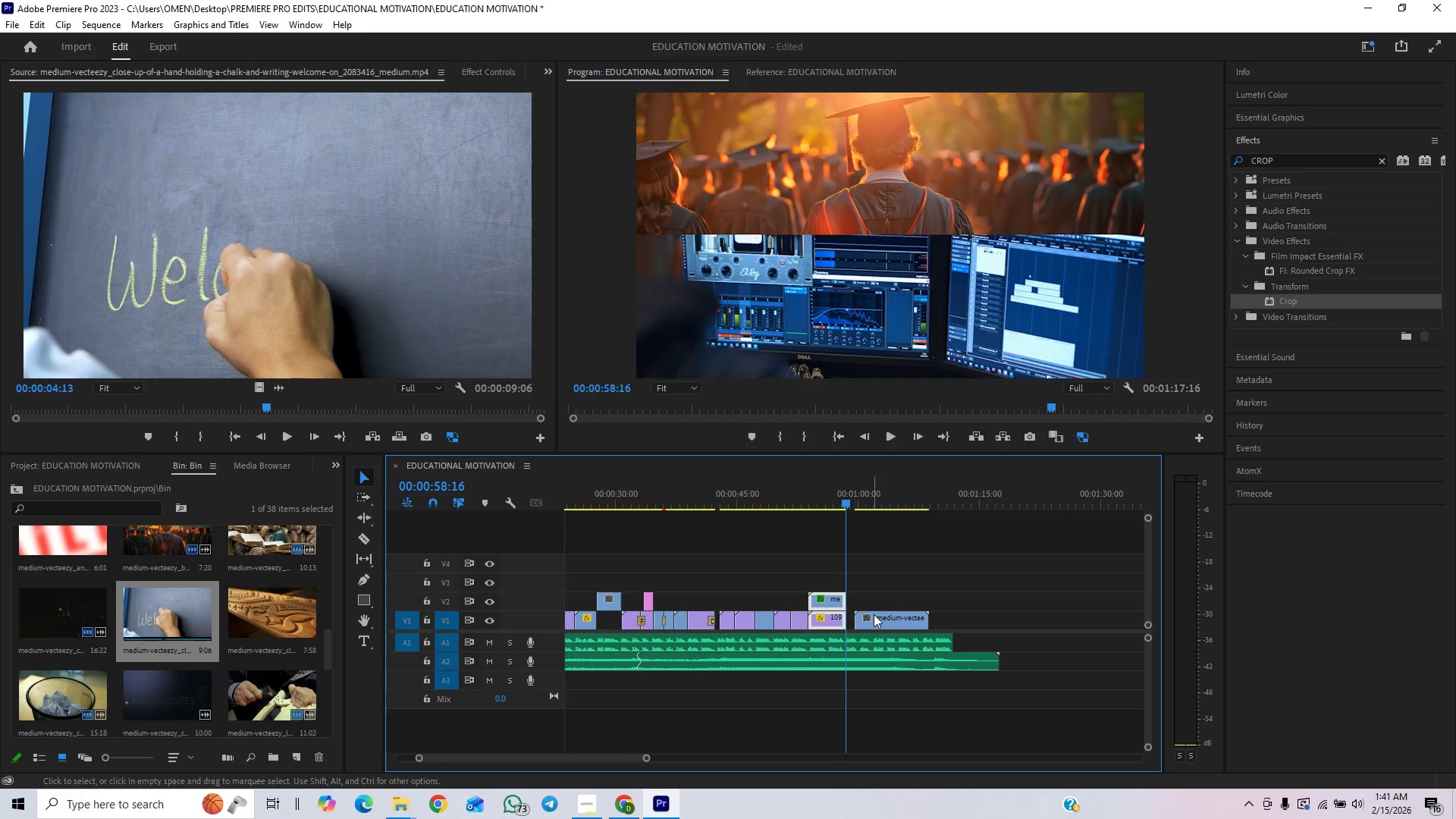 
left_click_drag(start_coordinate=[883, 616], to_coordinate=[877, 618])
 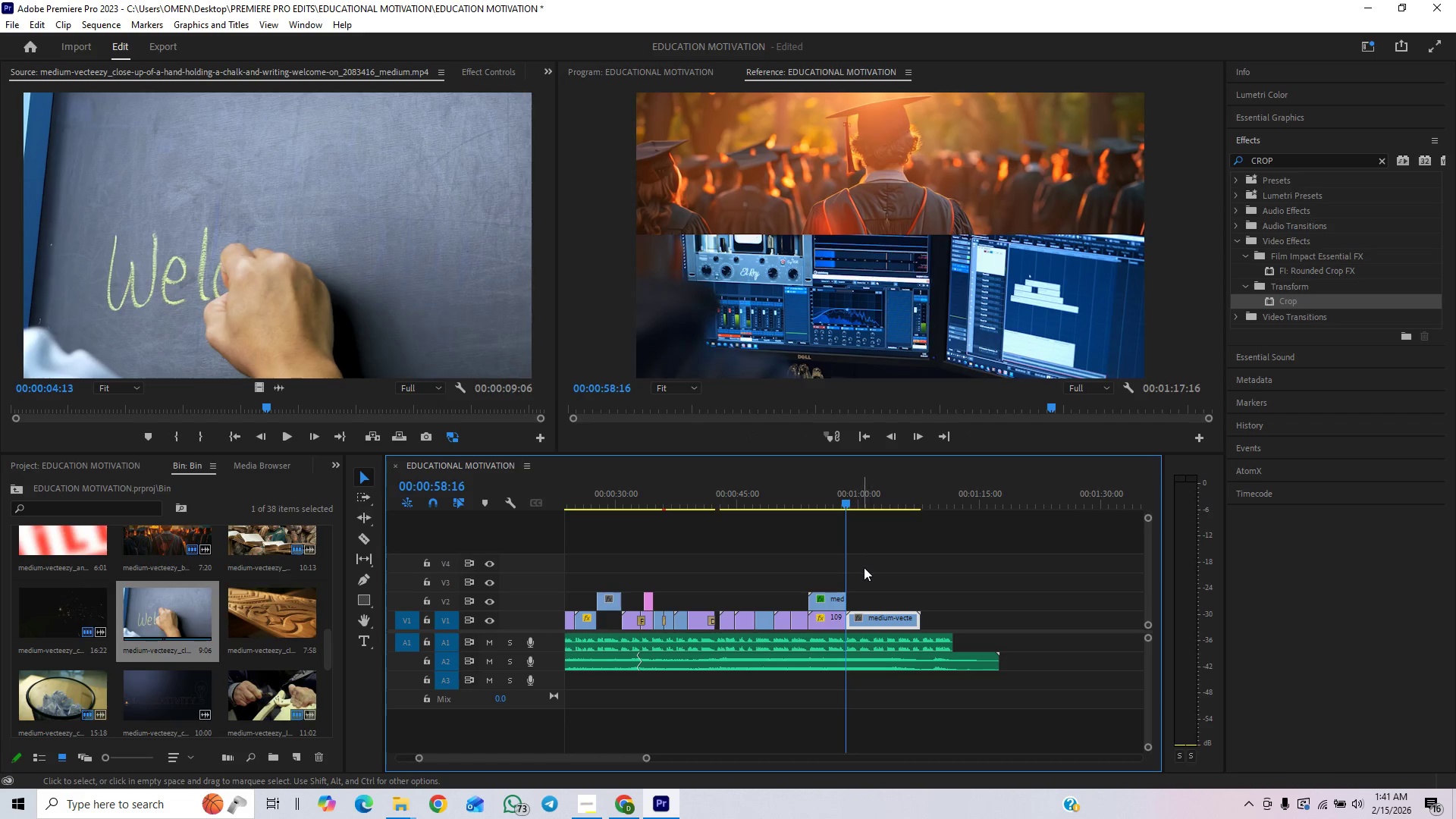 
key(Space)
 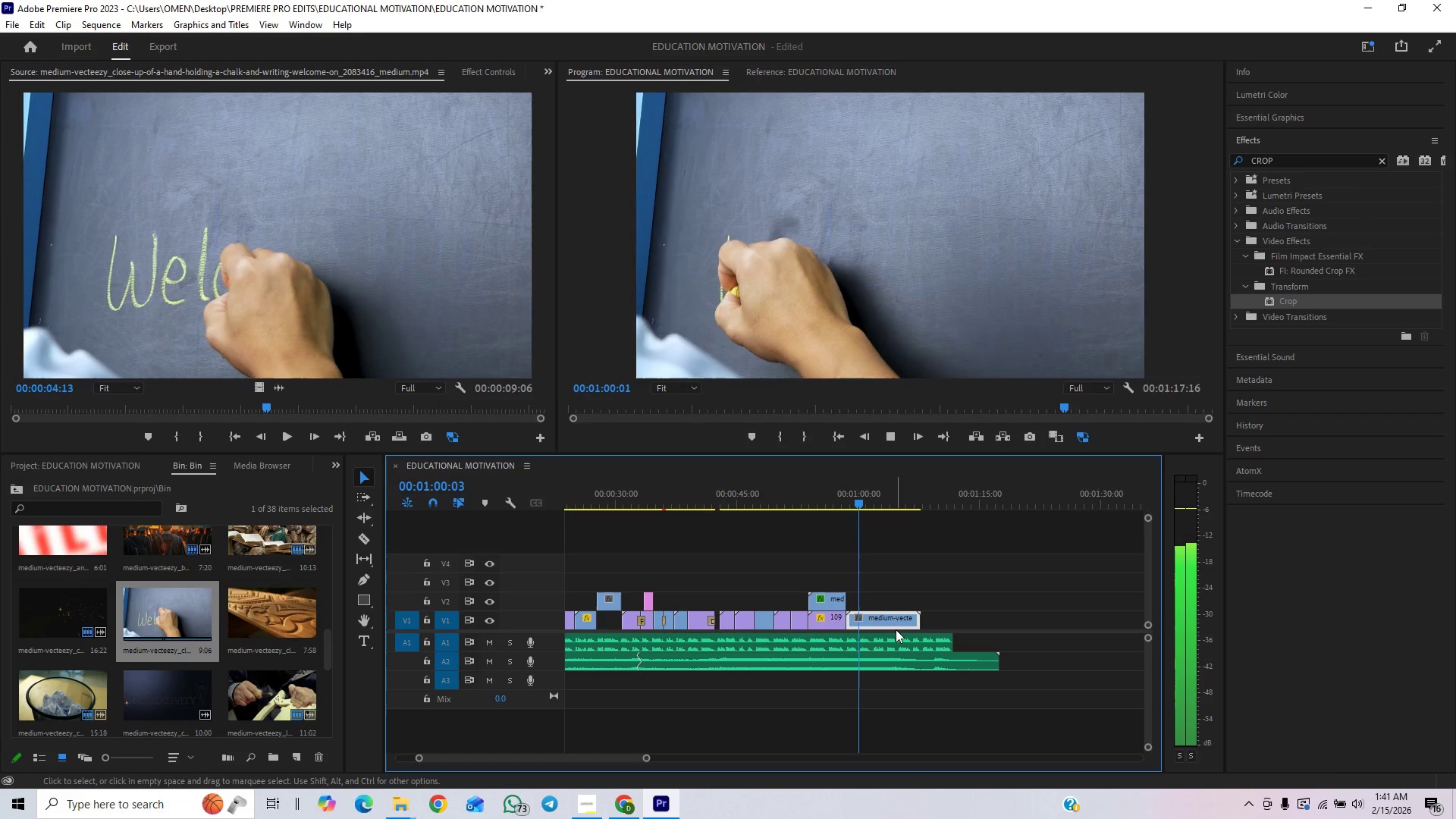 
key(Space)
 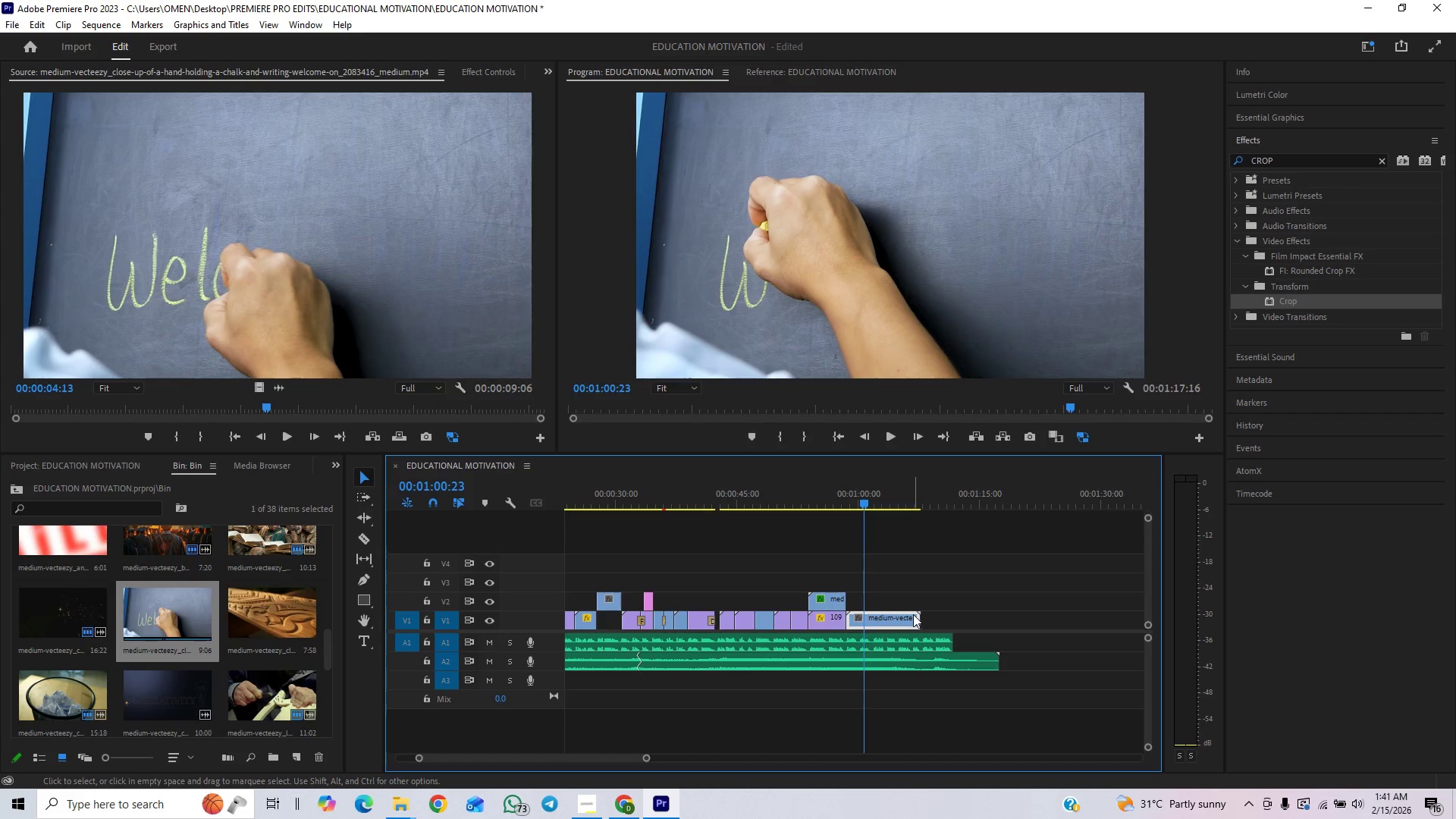 
left_click_drag(start_coordinate=[916, 617], to_coordinate=[858, 640])
 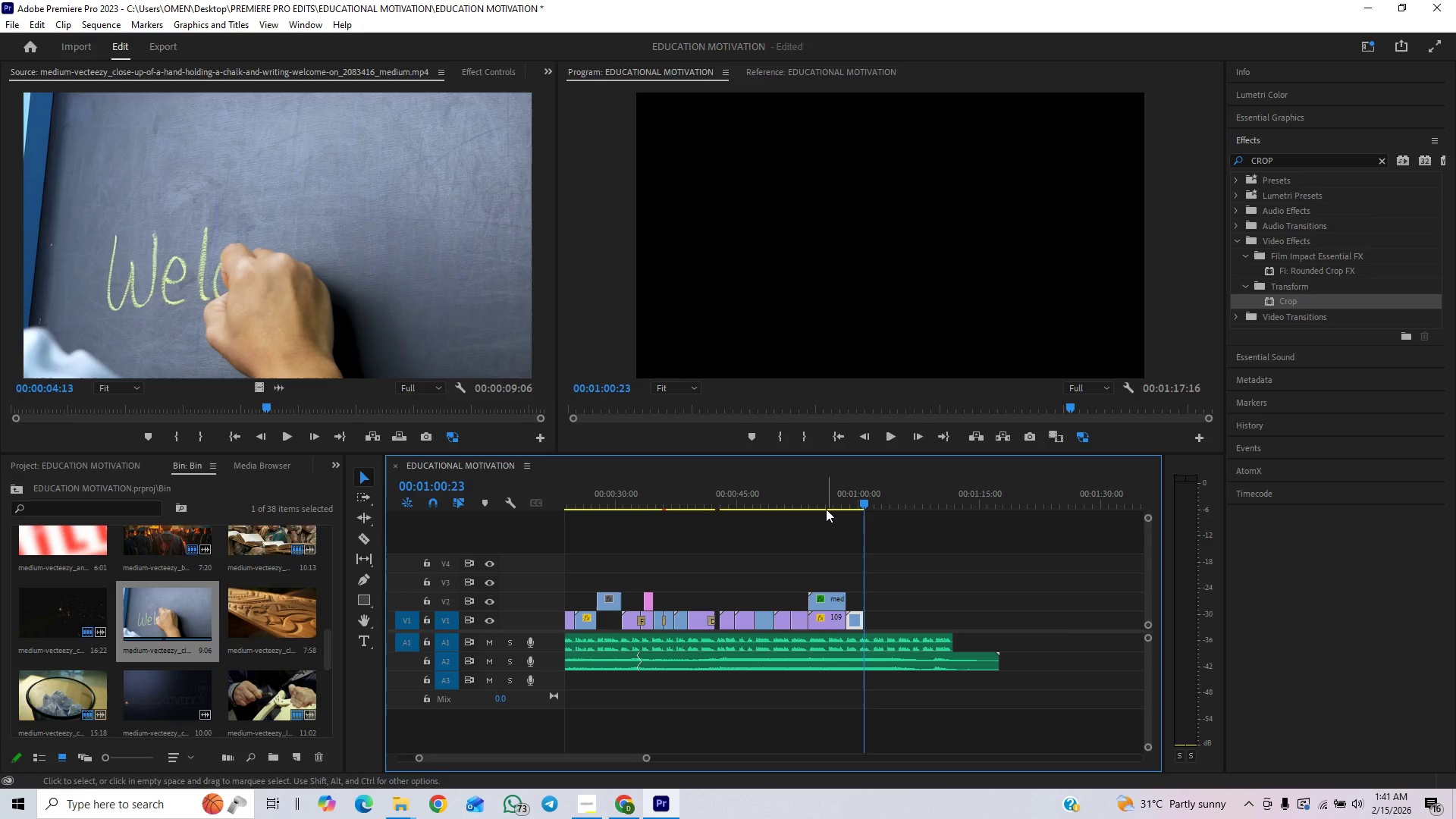 
left_click([826, 496])
 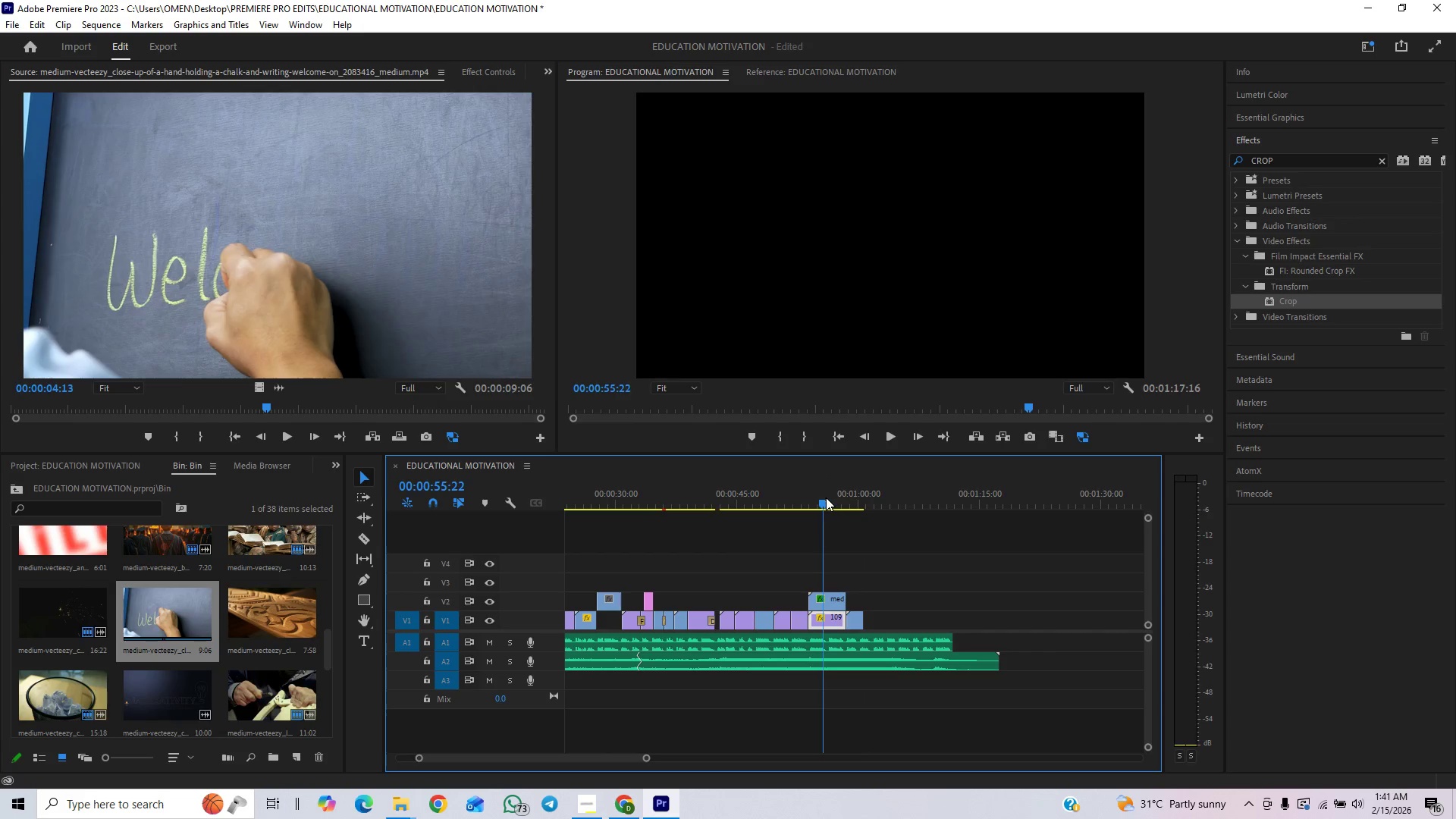 
key(Space)
 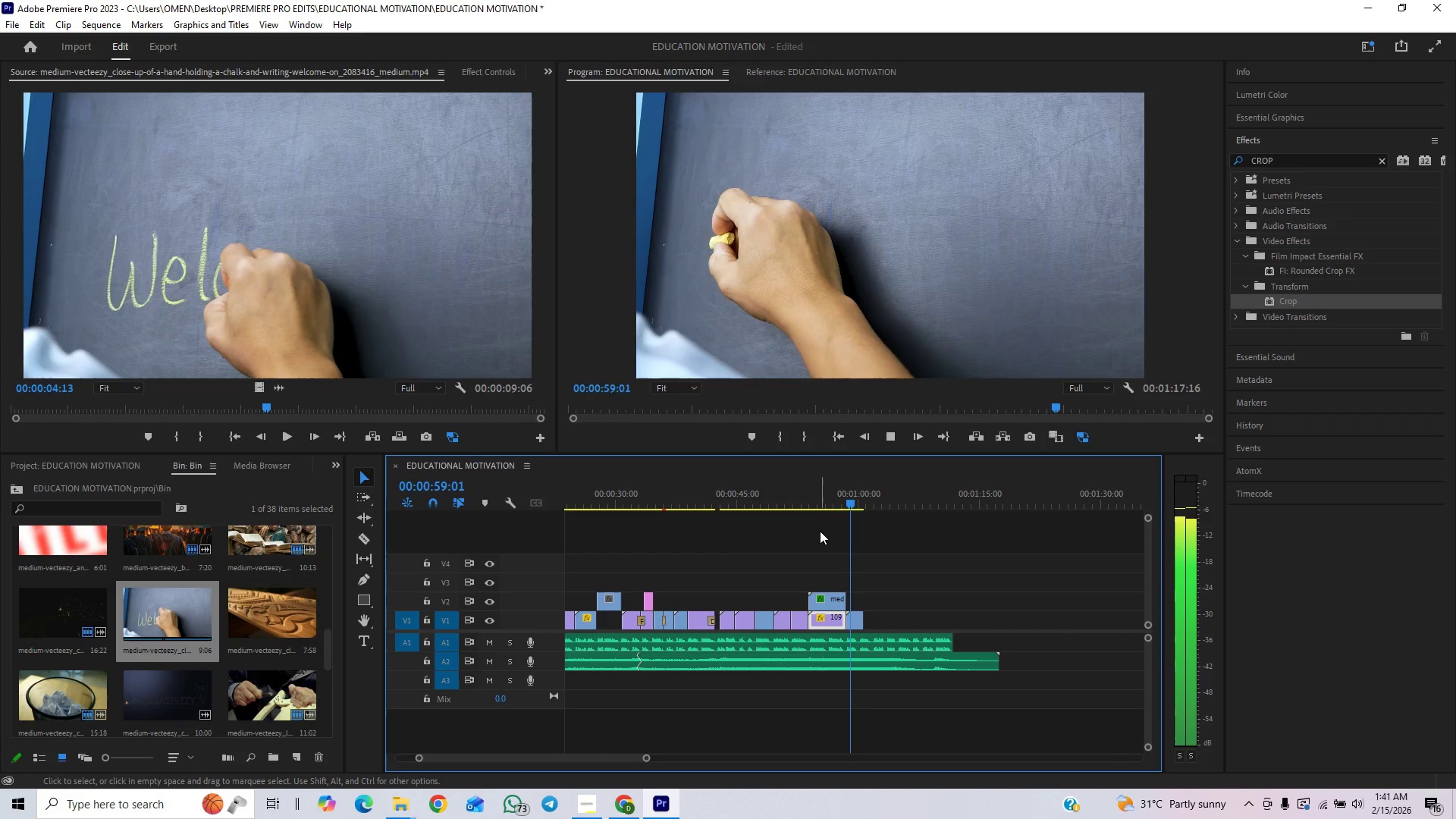 
wait(5.59)
 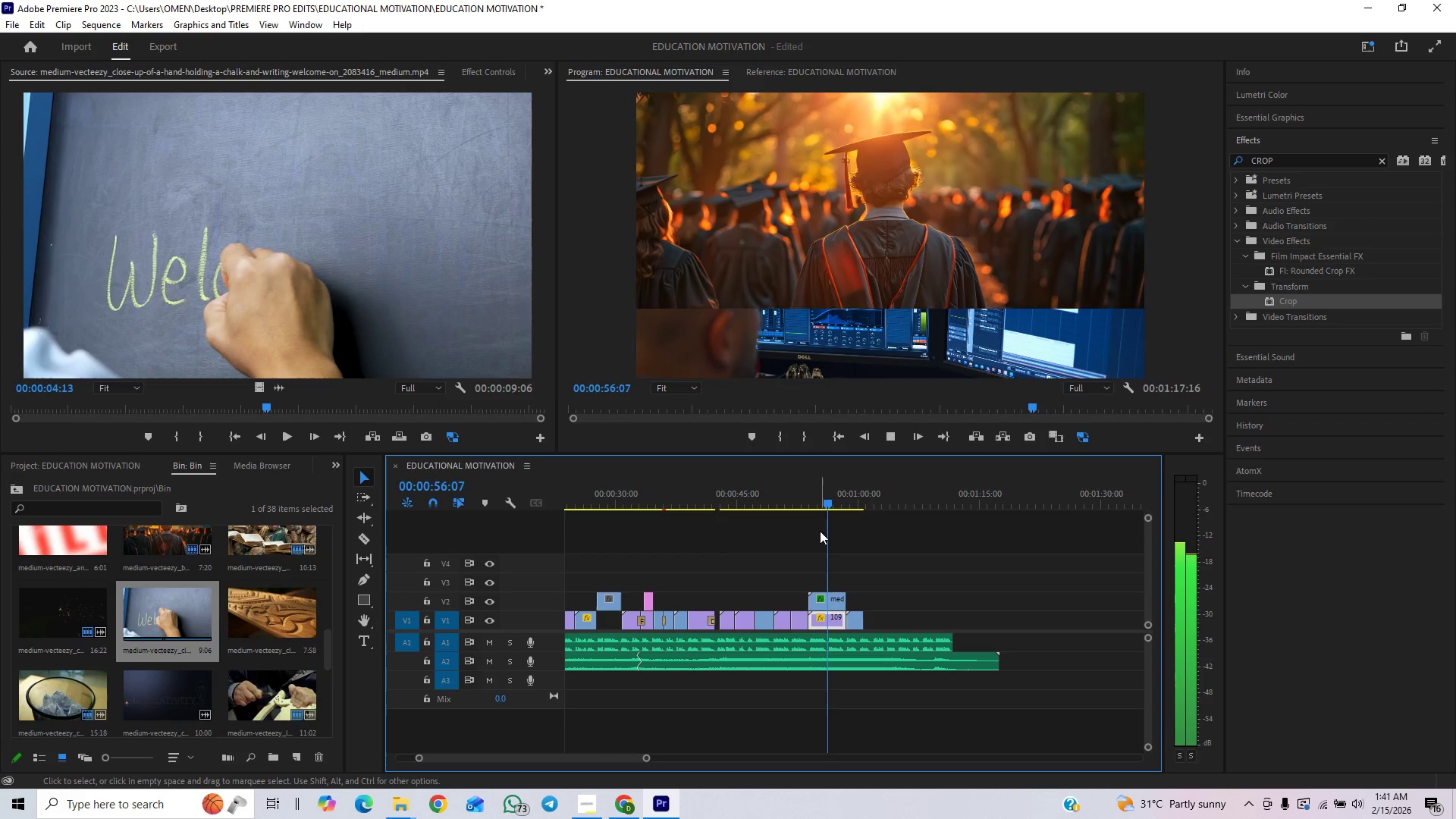 
key(Space)
 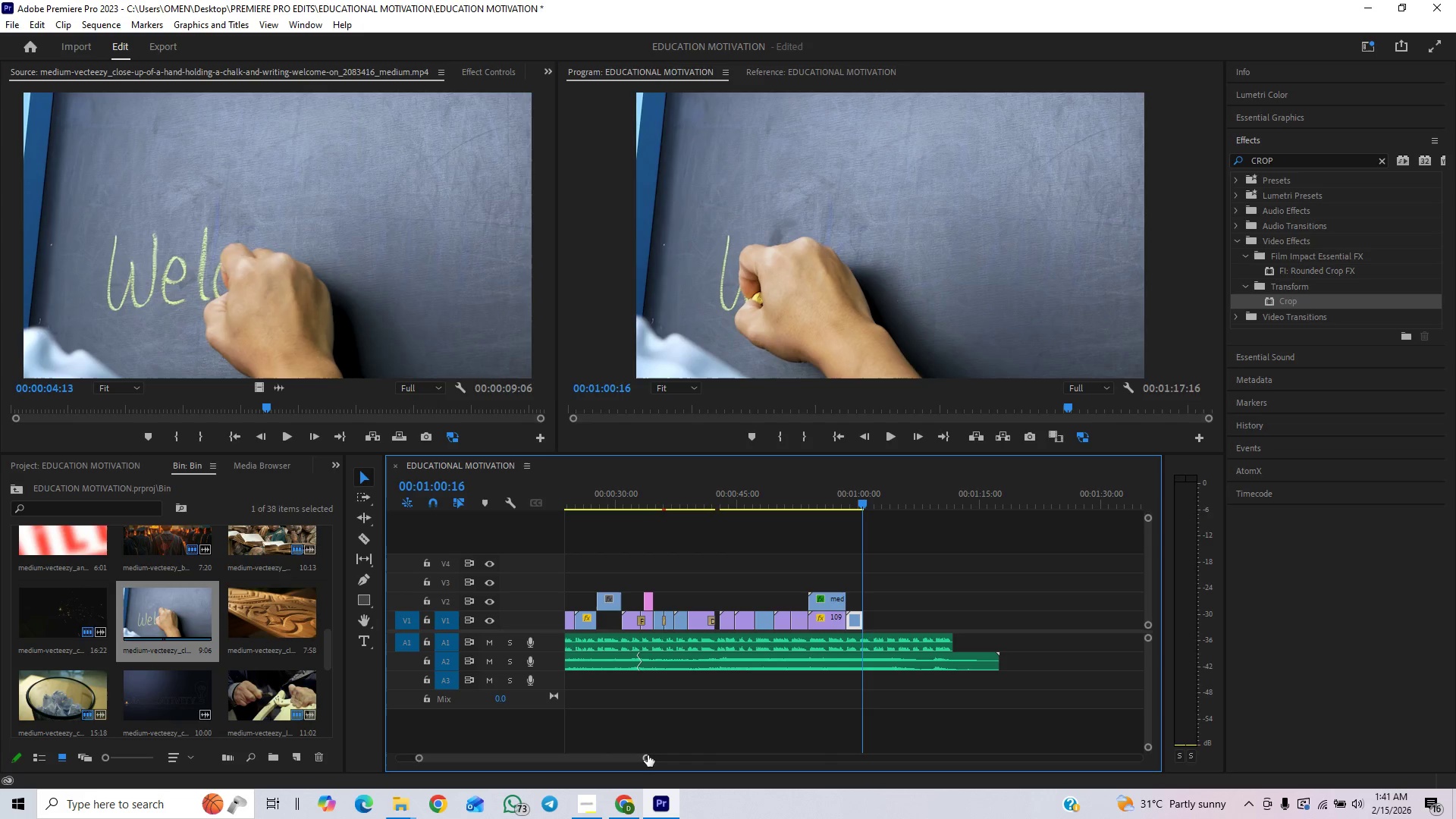 
wait(6.2)
 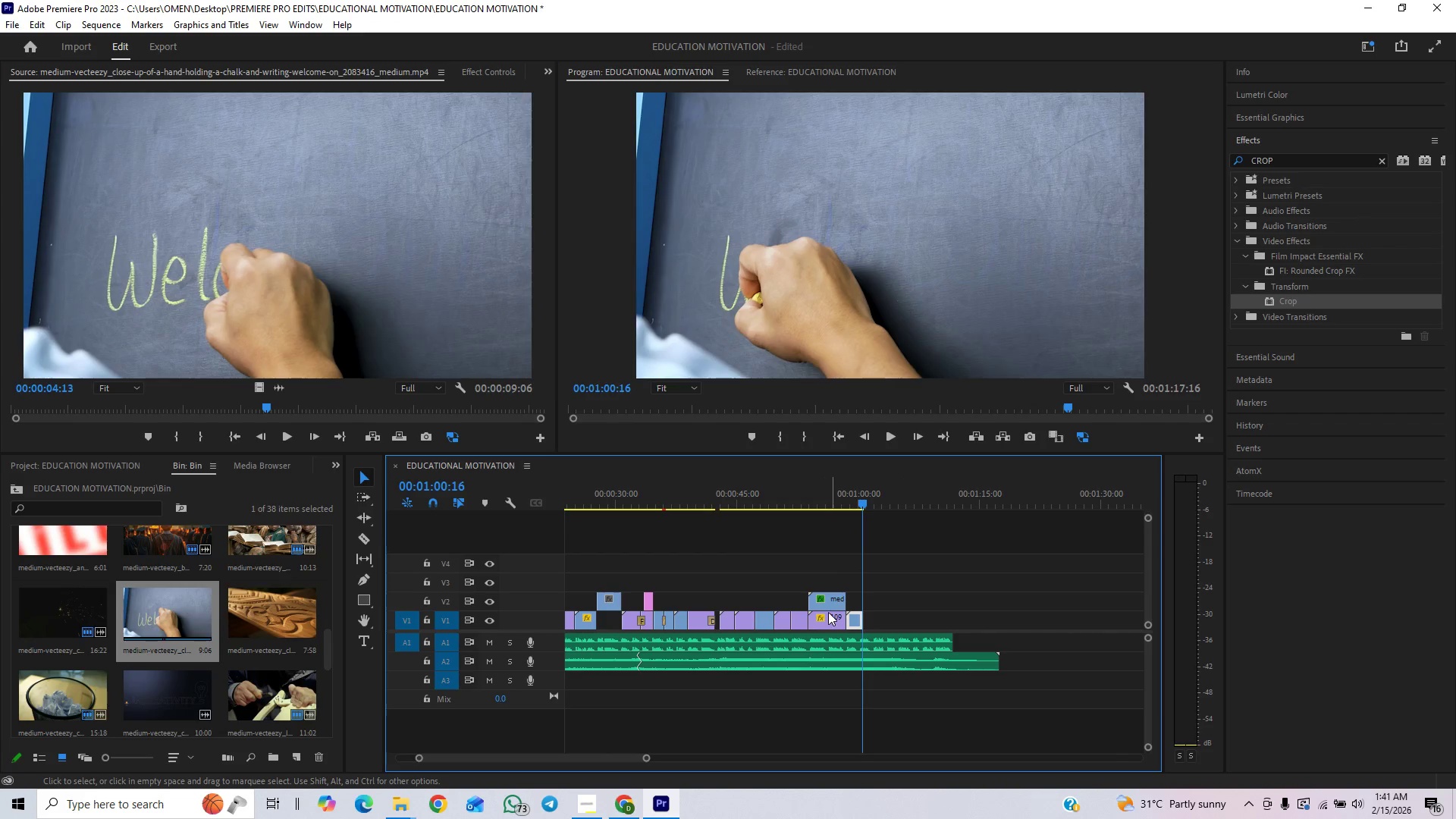 
left_click_drag(start_coordinate=[648, 755], to_coordinate=[573, 802])
 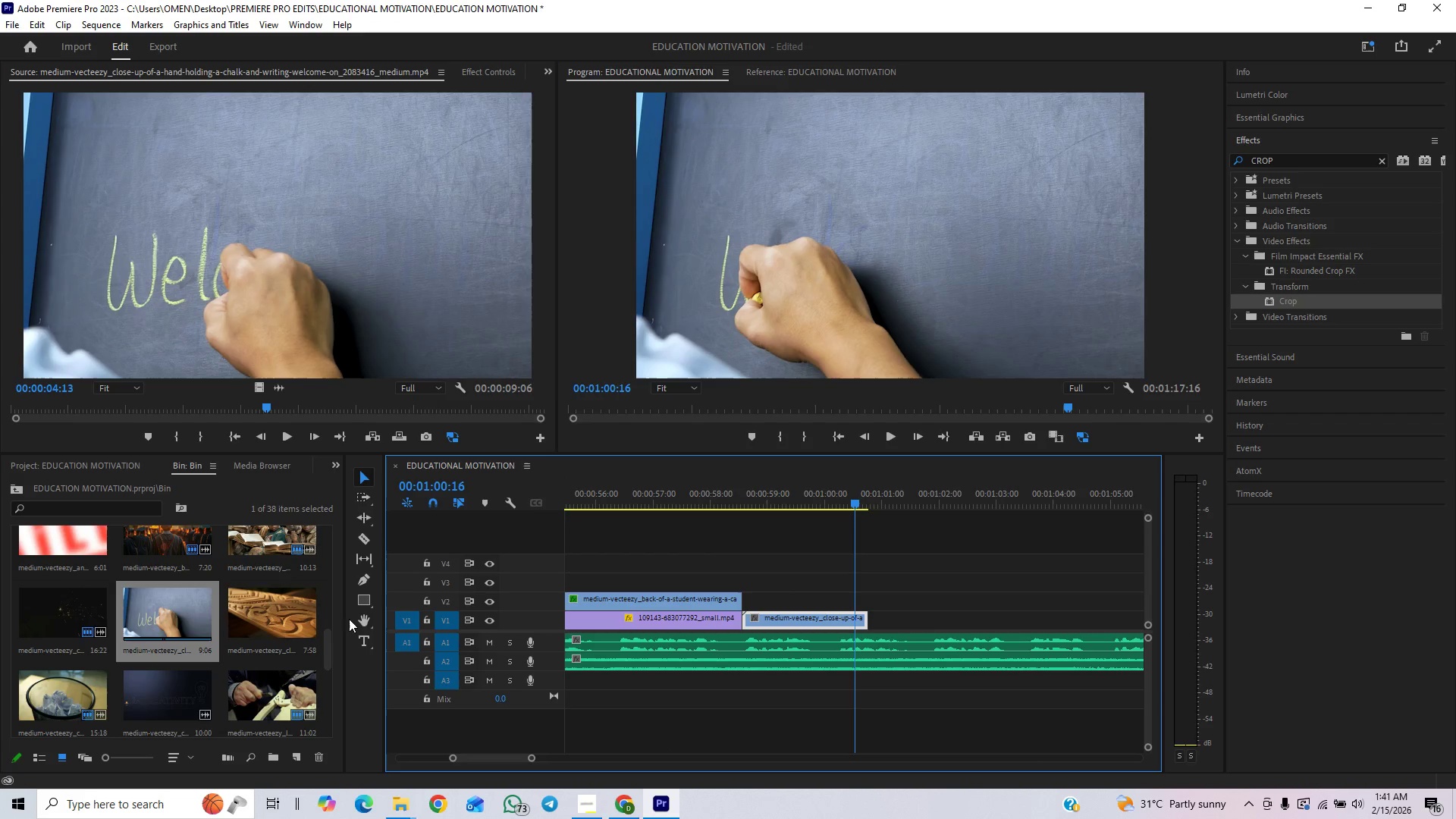 
left_click_drag(start_coordinate=[326, 637], to_coordinate=[315, 686])
 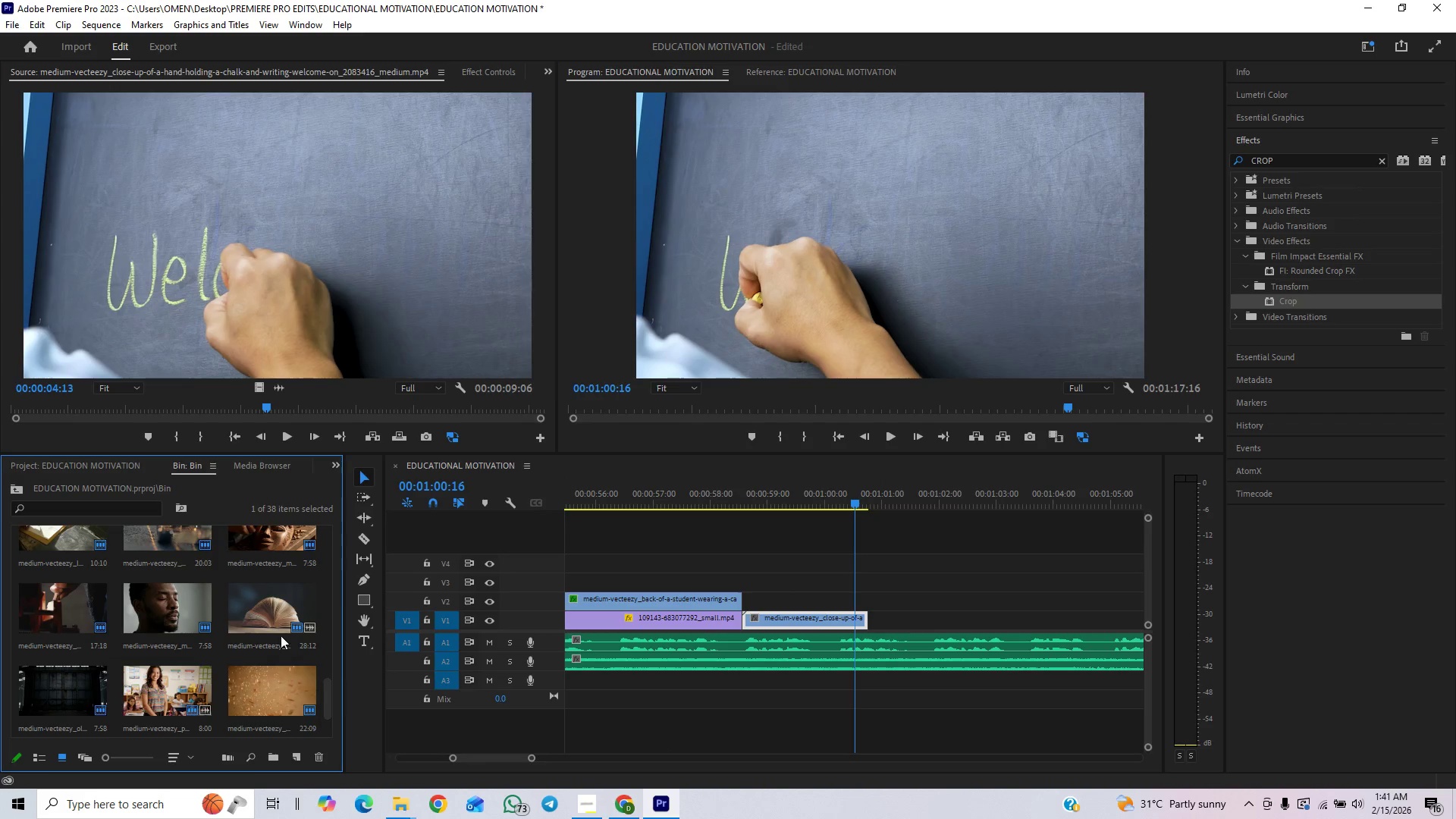 
left_click_drag(start_coordinate=[268, 615], to_coordinate=[263, 261])
 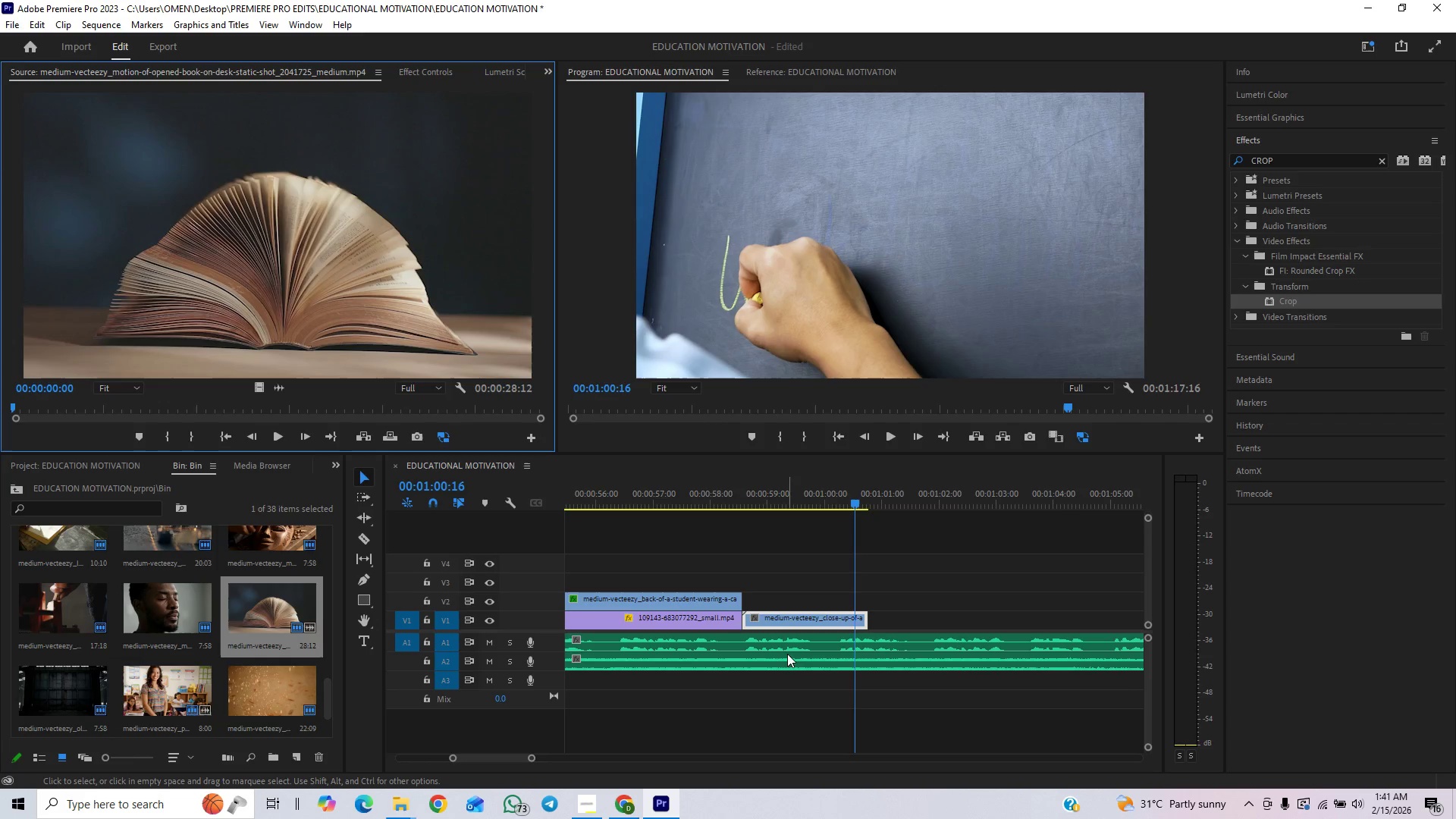 
left_click([811, 615])
 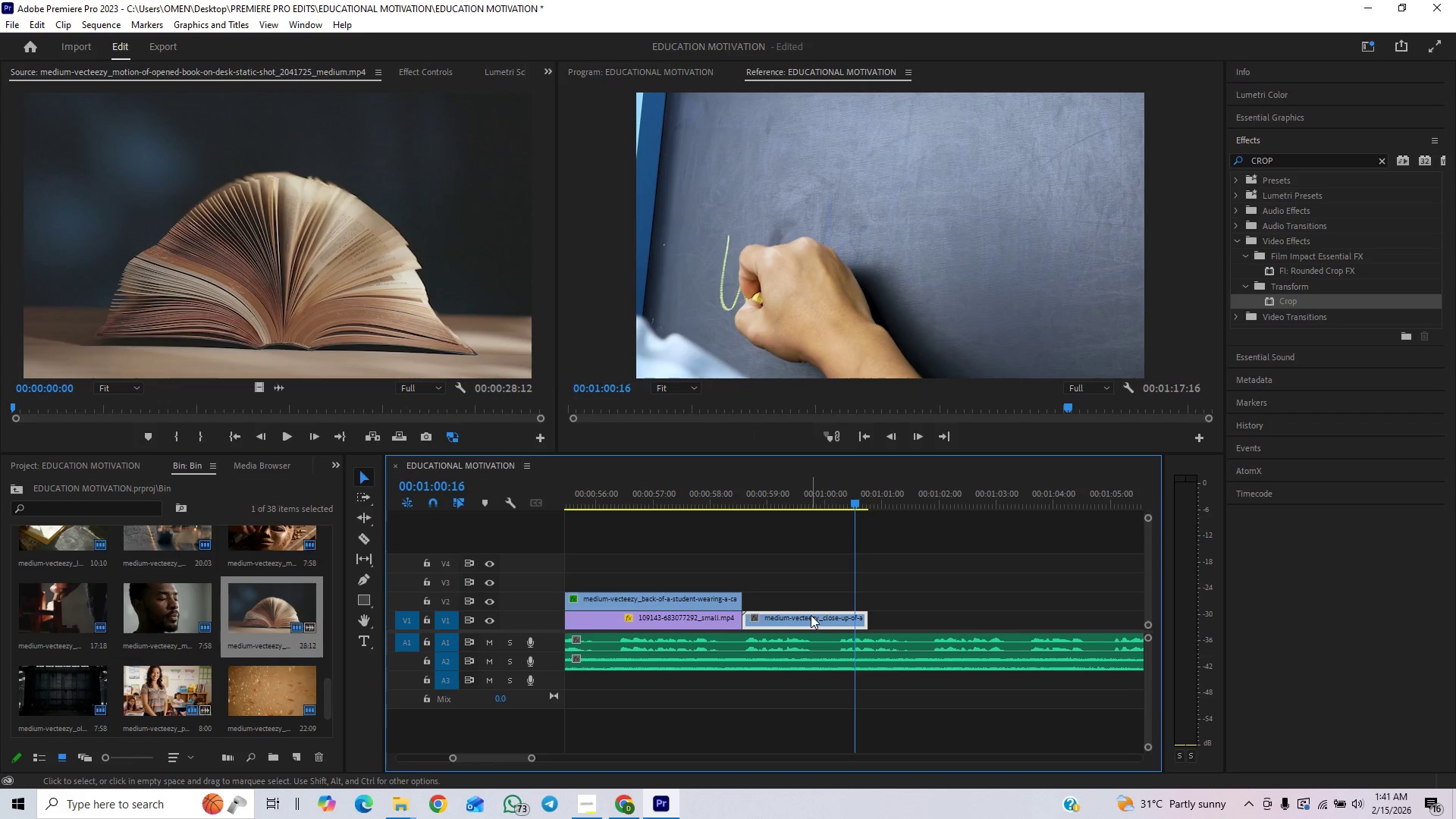 
key(Delete)
 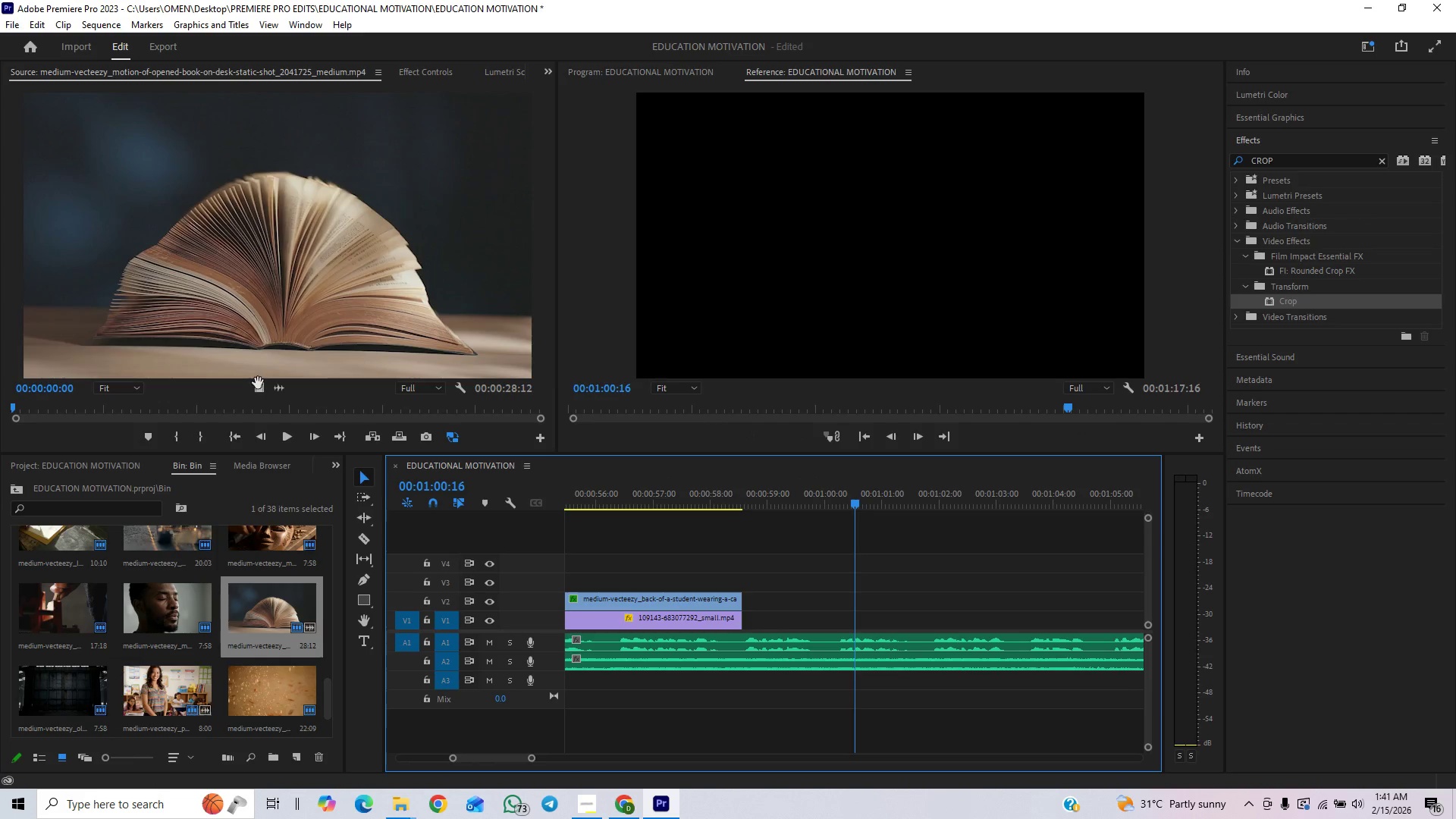 
left_click_drag(start_coordinate=[253, 391], to_coordinate=[748, 610])
 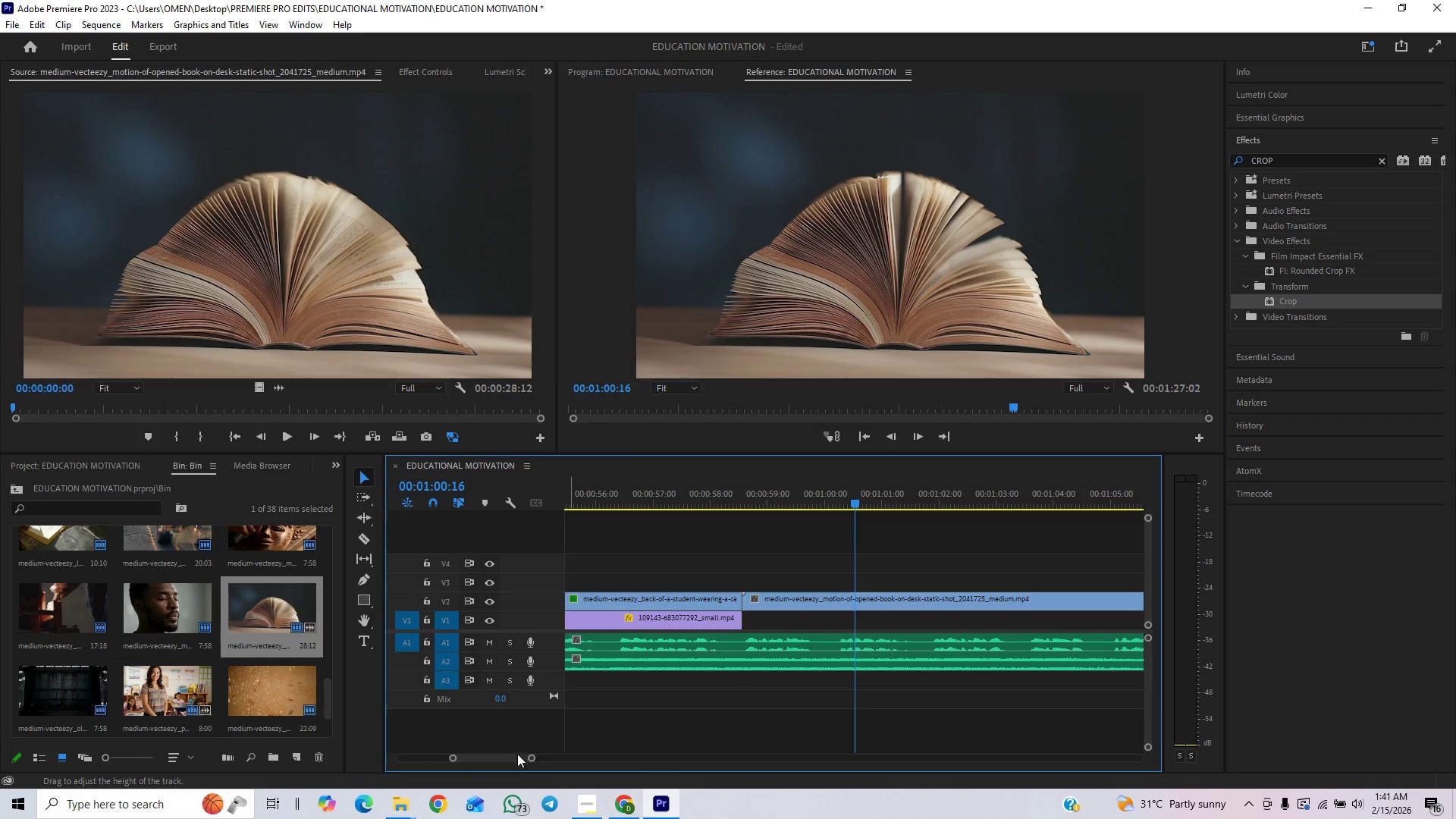 
left_click_drag(start_coordinate=[533, 759], to_coordinate=[618, 736])
 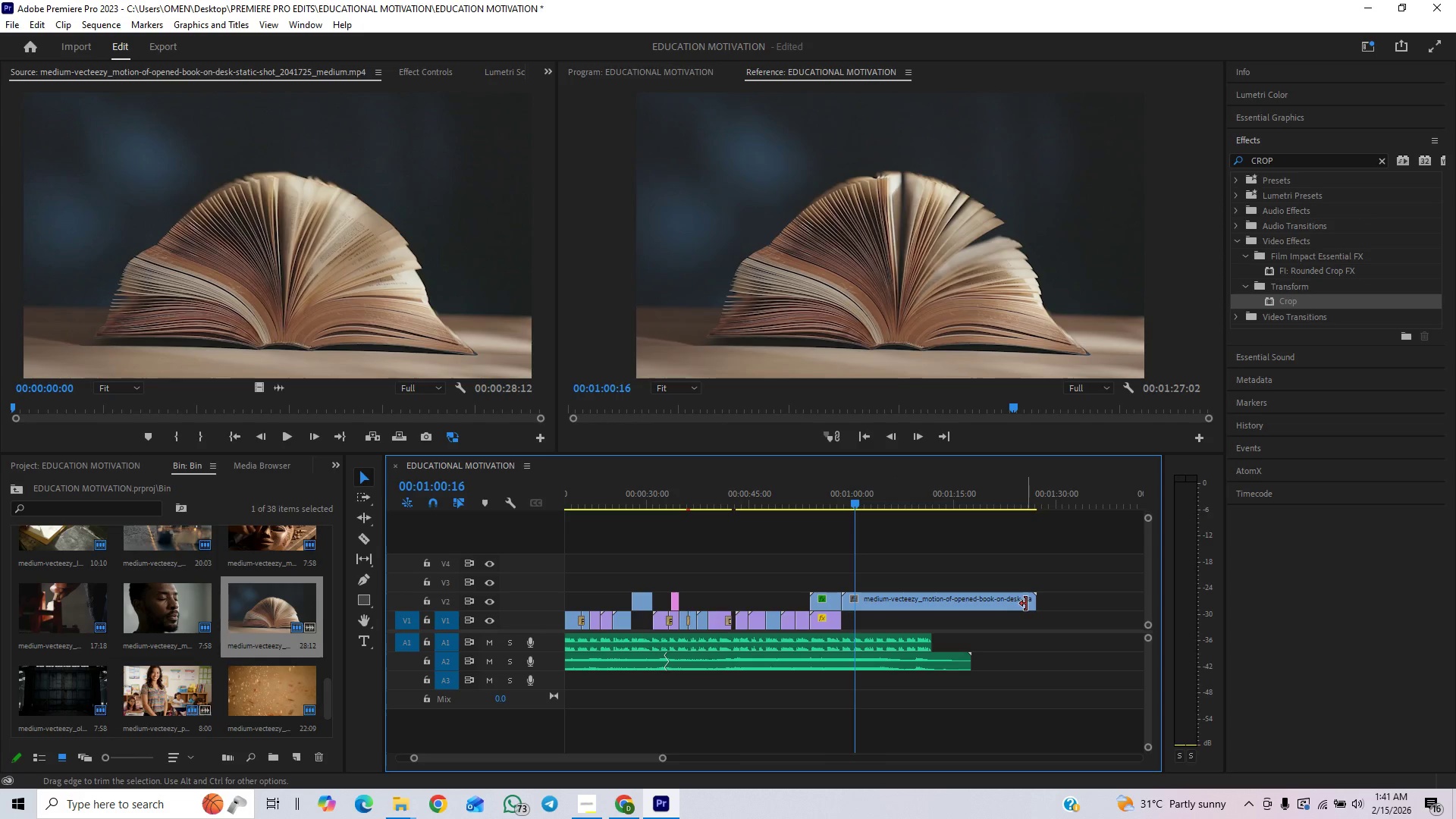 
left_click_drag(start_coordinate=[1037, 597], to_coordinate=[899, 626])
 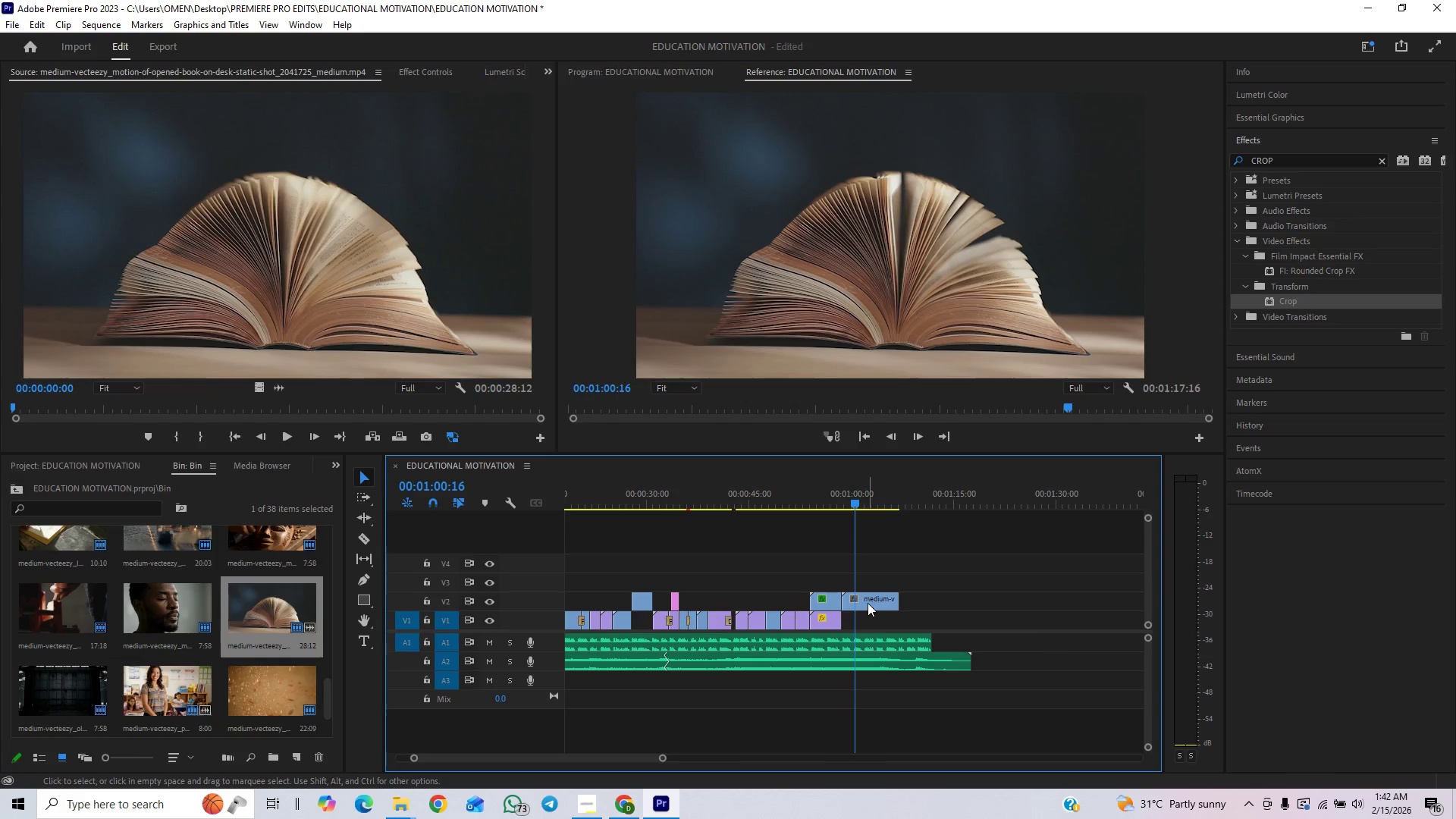 
right_click([867, 601])
 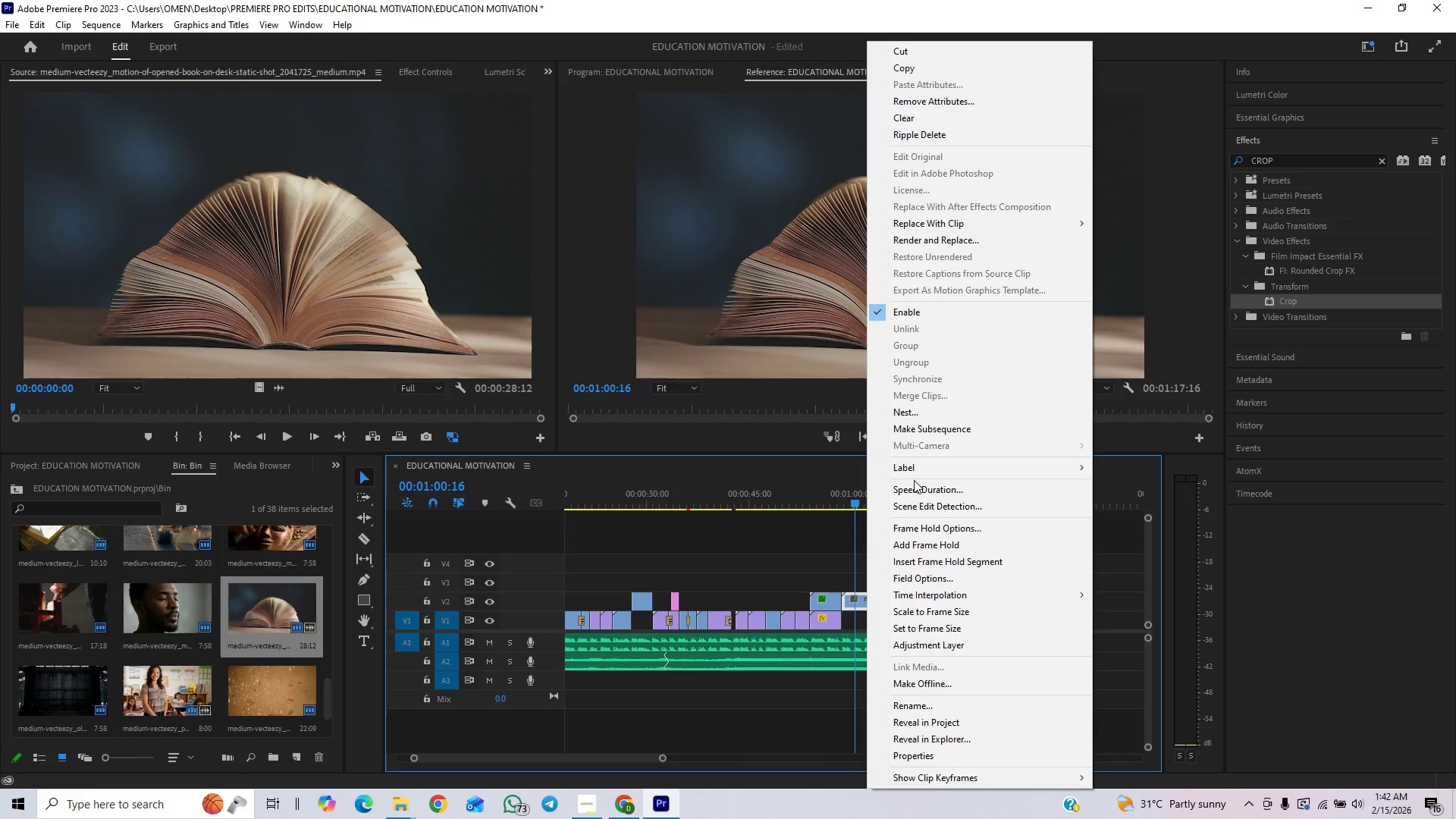 
left_click([915, 489])
 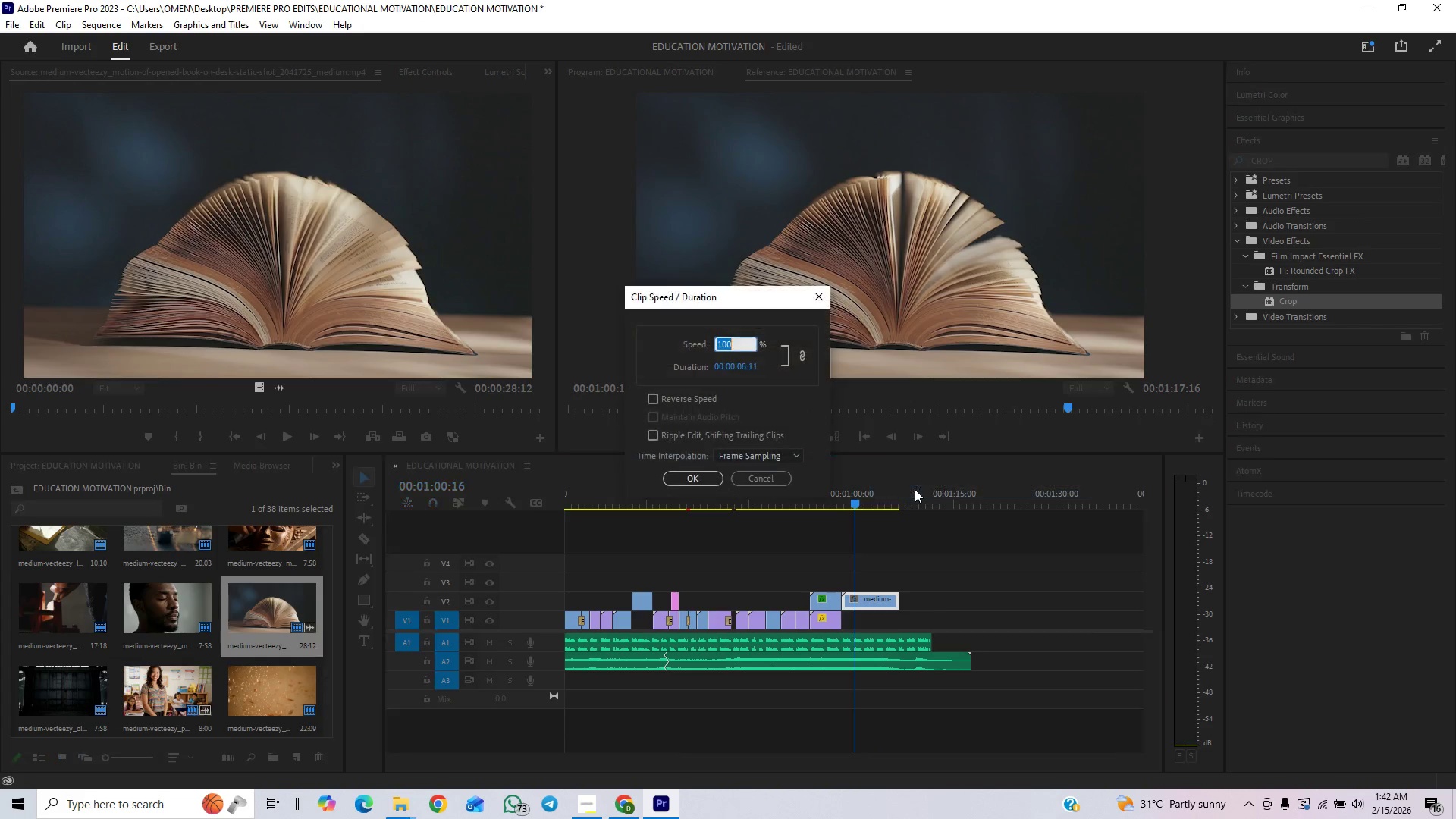 
type(200)
 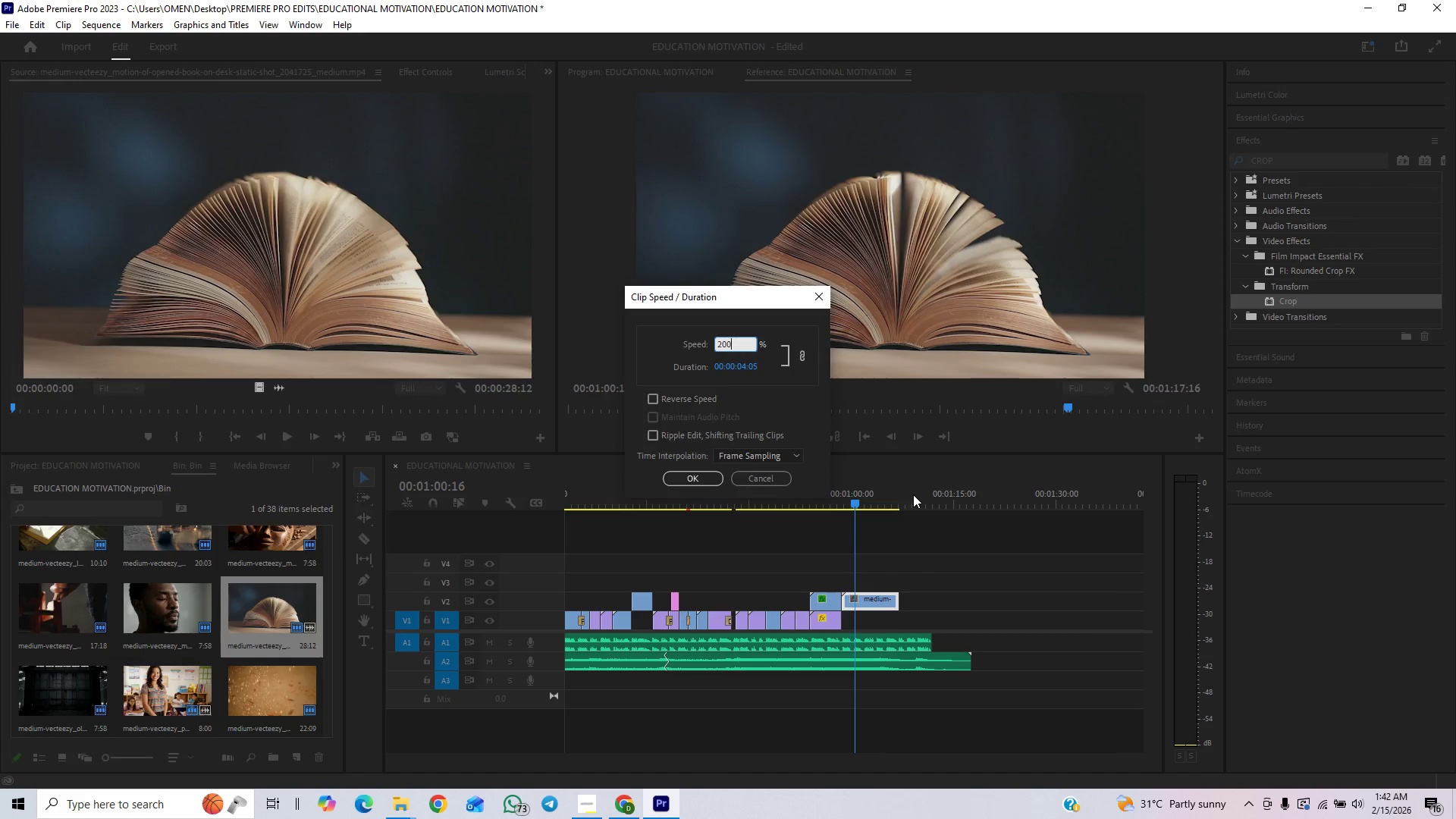 
key(Enter)
 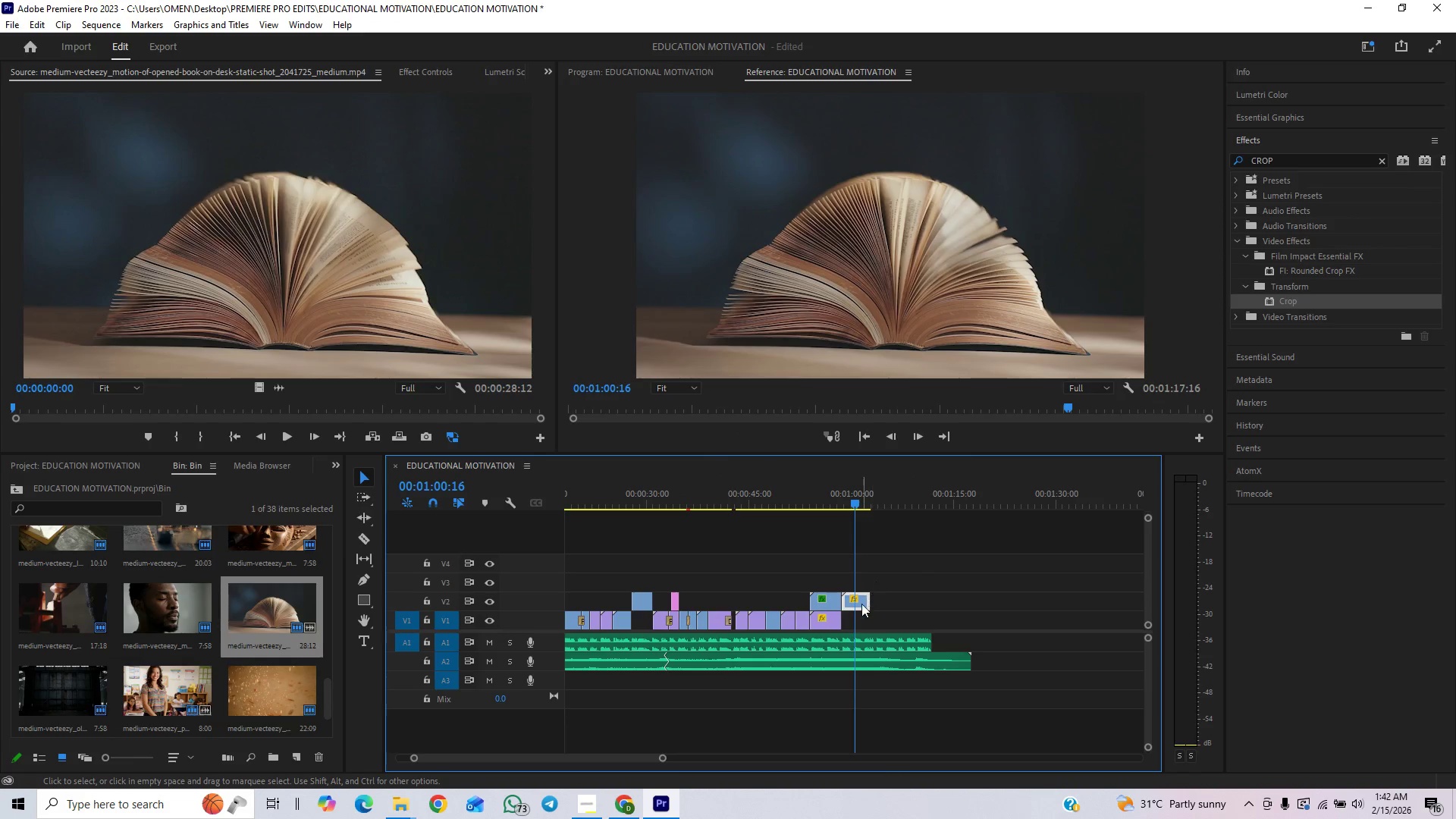 
left_click_drag(start_coordinate=[861, 604], to_coordinate=[861, 613])
 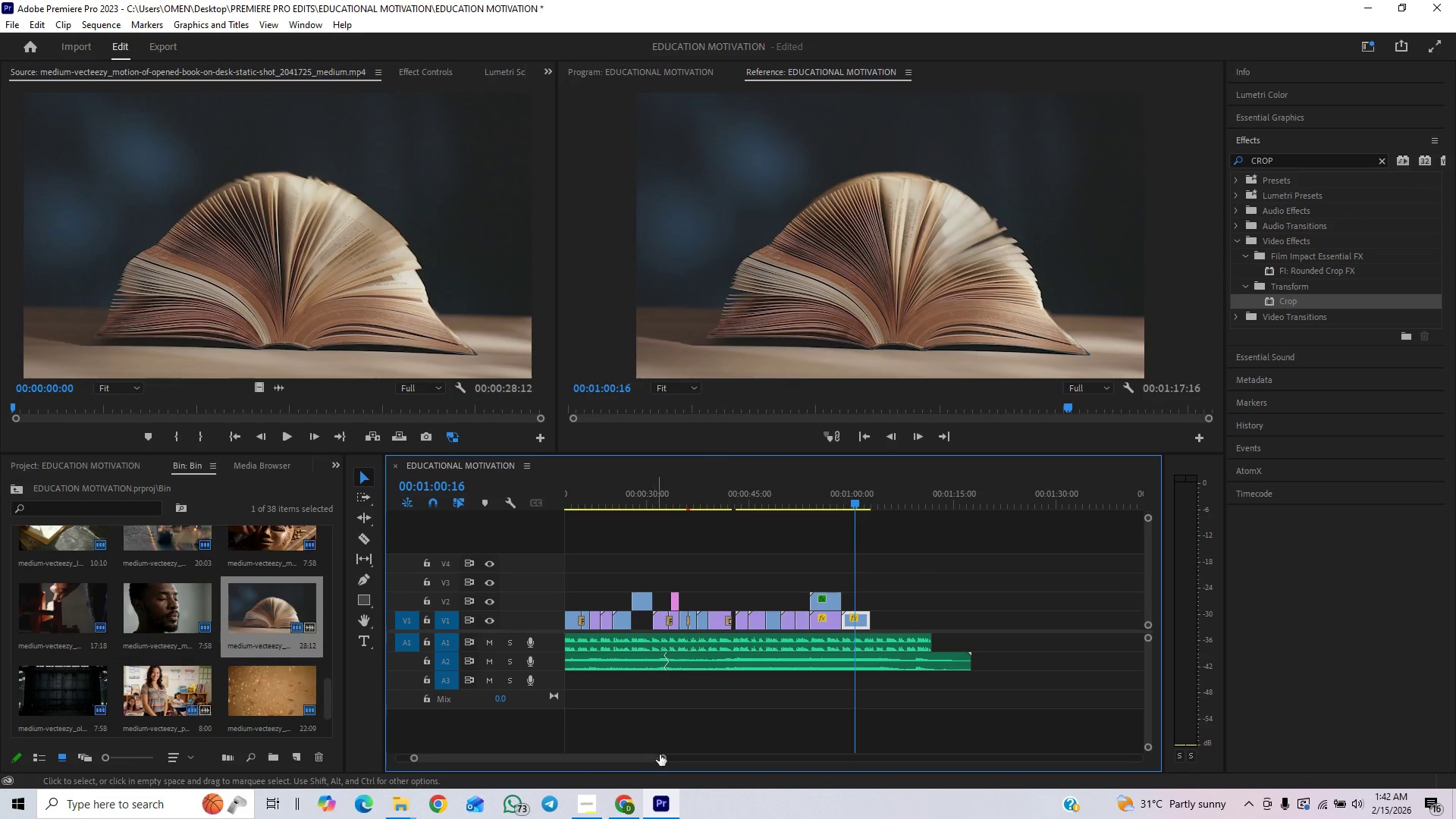 
left_click_drag(start_coordinate=[668, 756], to_coordinate=[664, 759])
 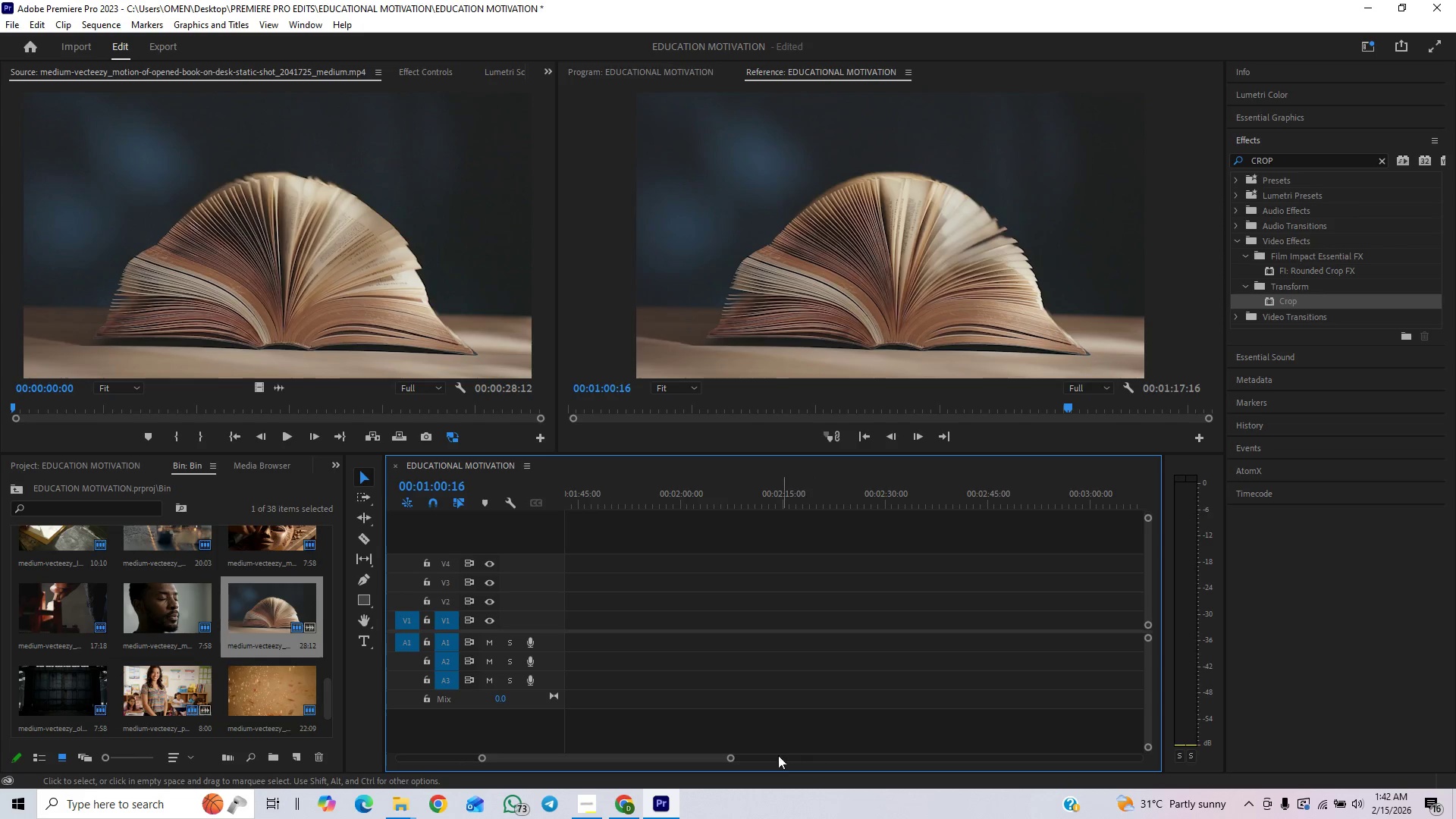 
left_click_drag(start_coordinate=[729, 755], to_coordinate=[677, 781])
 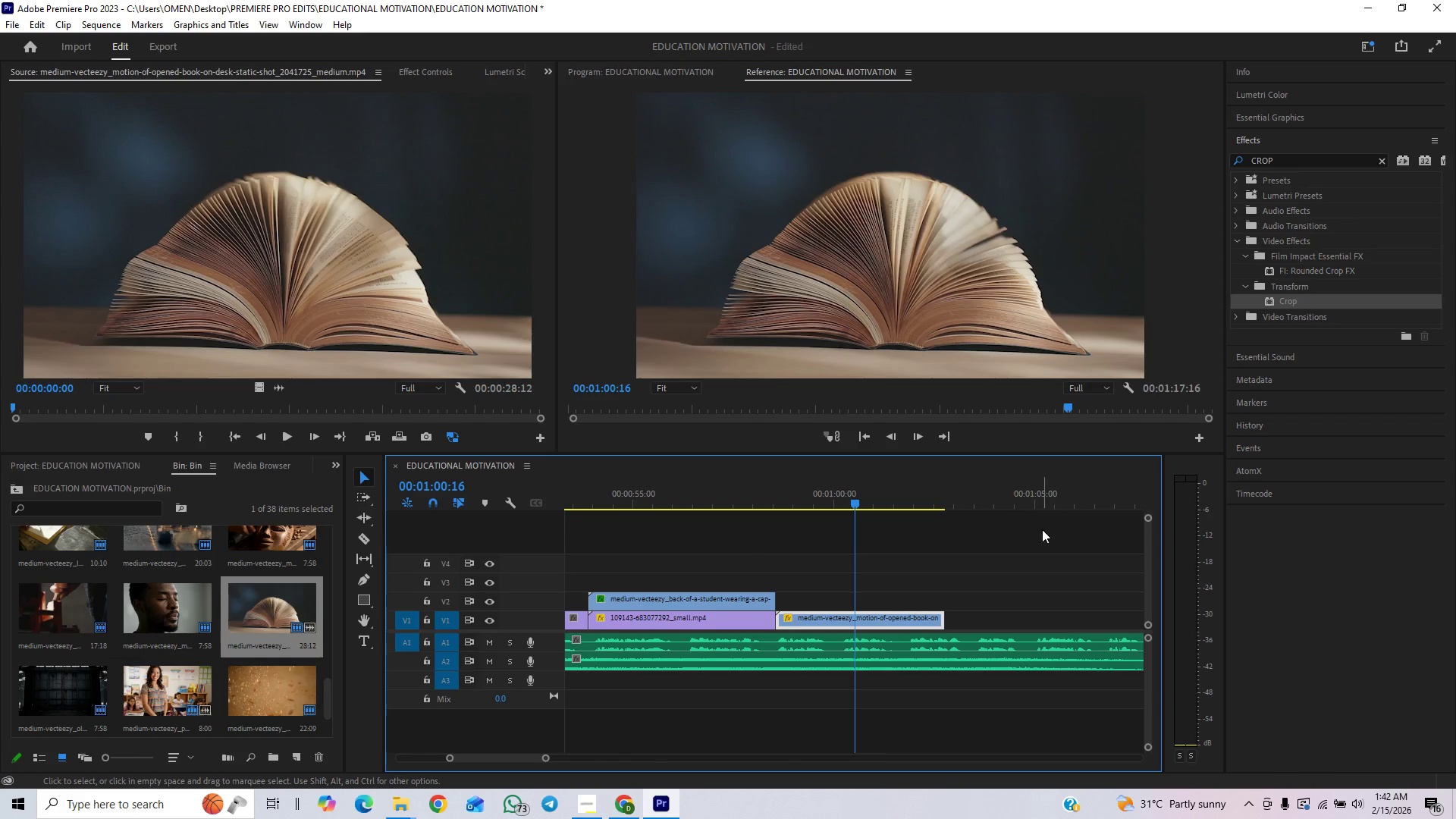 
wait(6.0)
 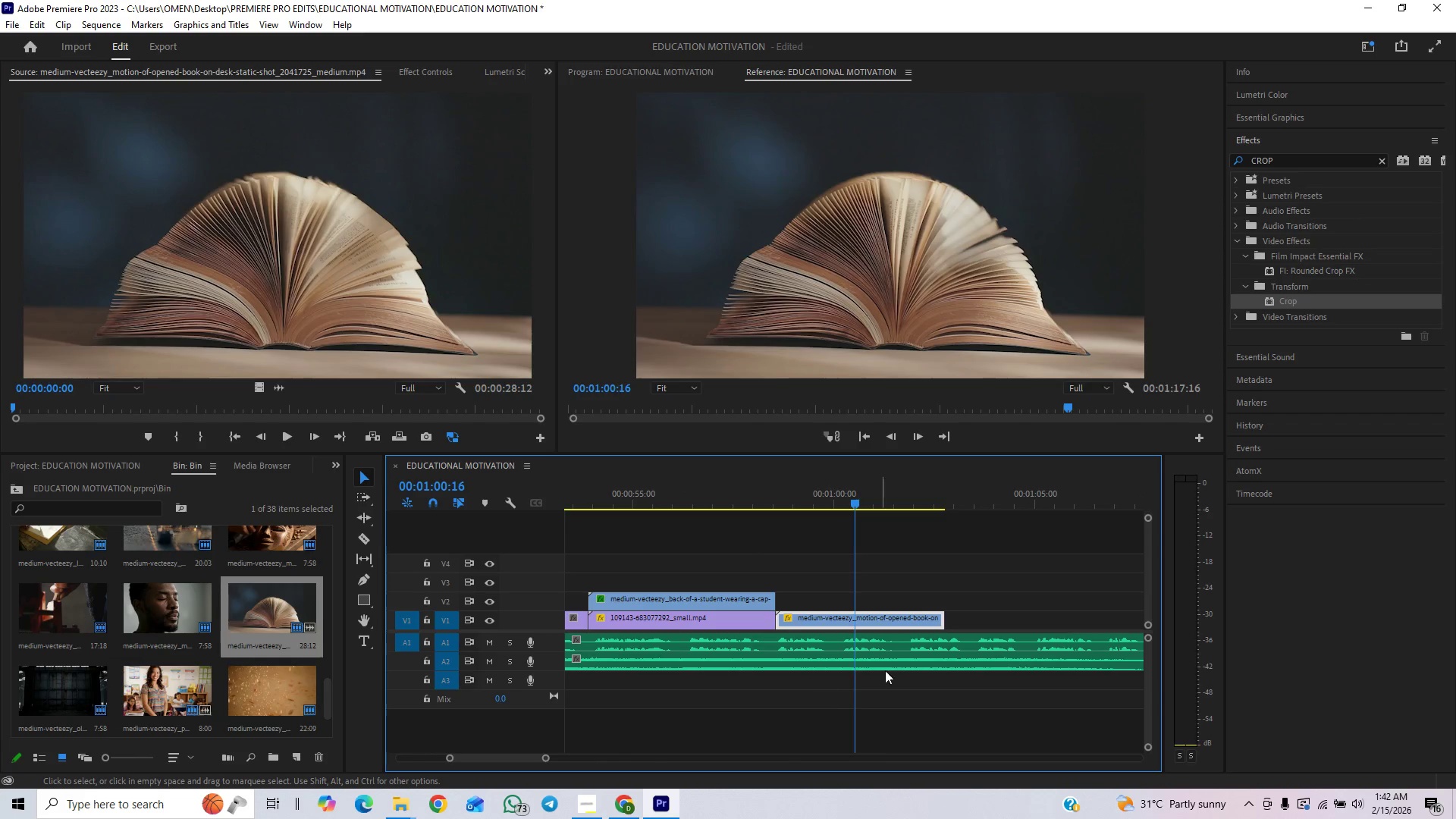 
left_click_drag(start_coordinate=[943, 613], to_coordinate=[845, 661])
 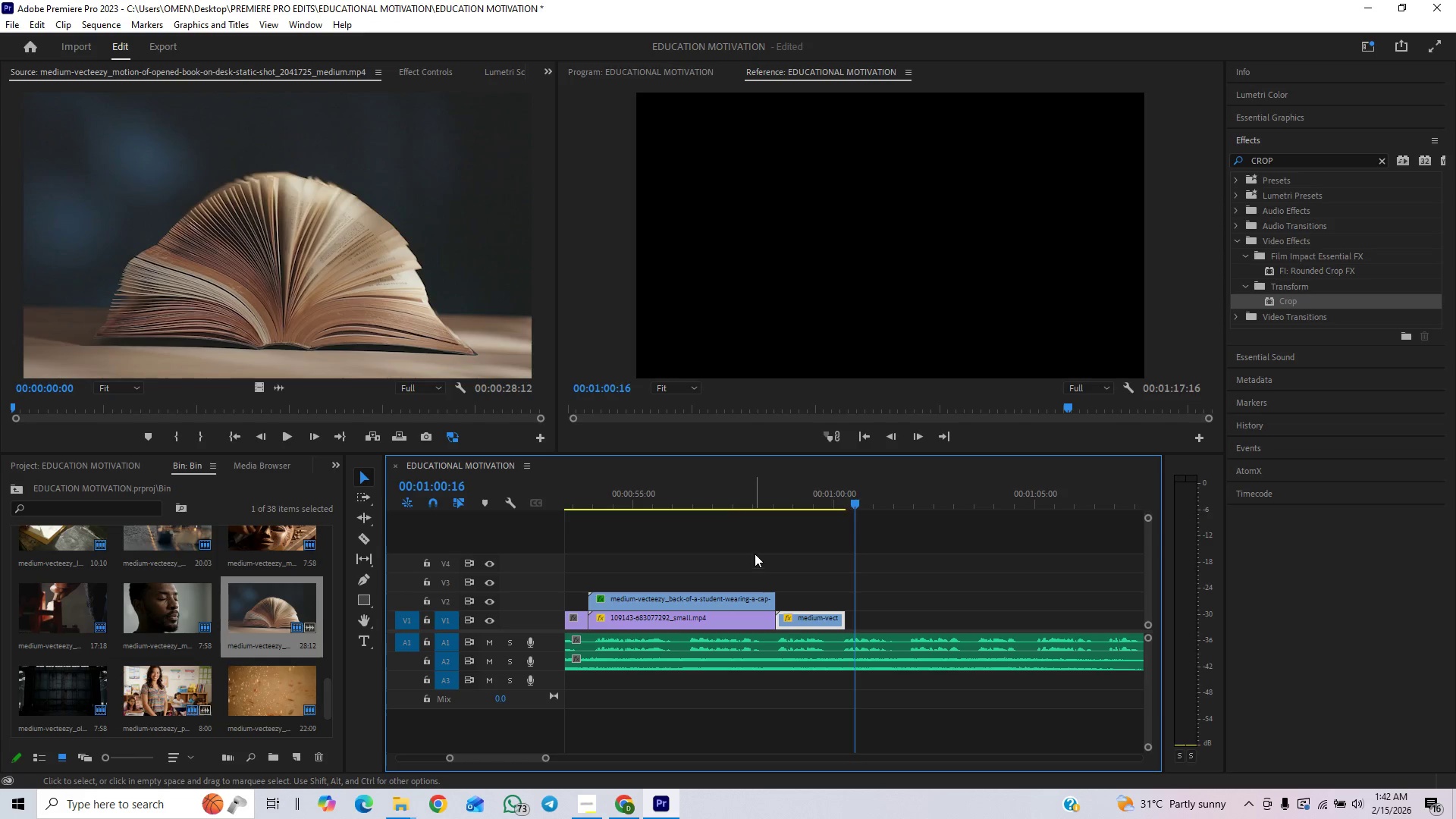 
left_click([736, 495])
 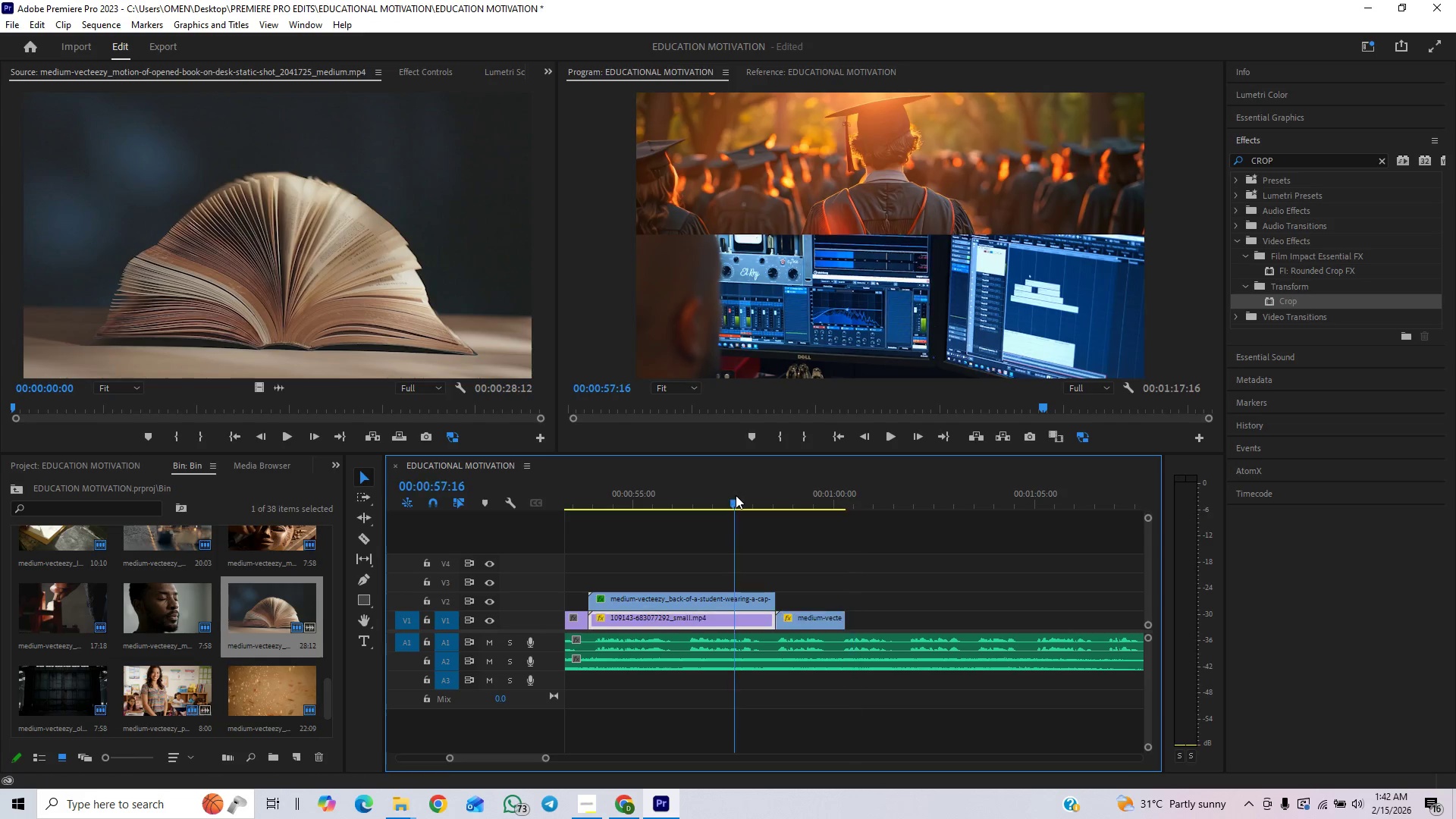 
key(Space)
 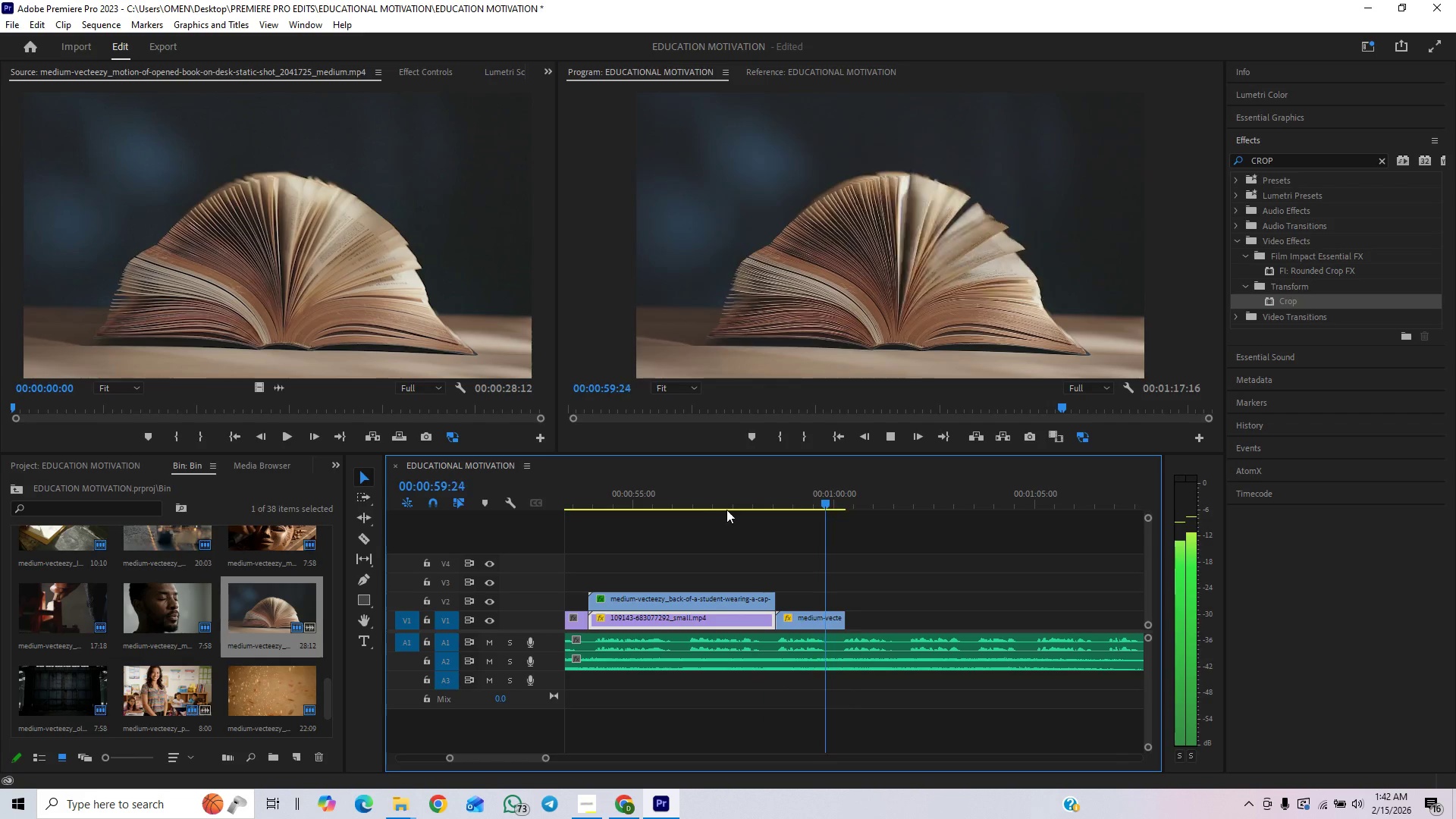 
key(Space)
 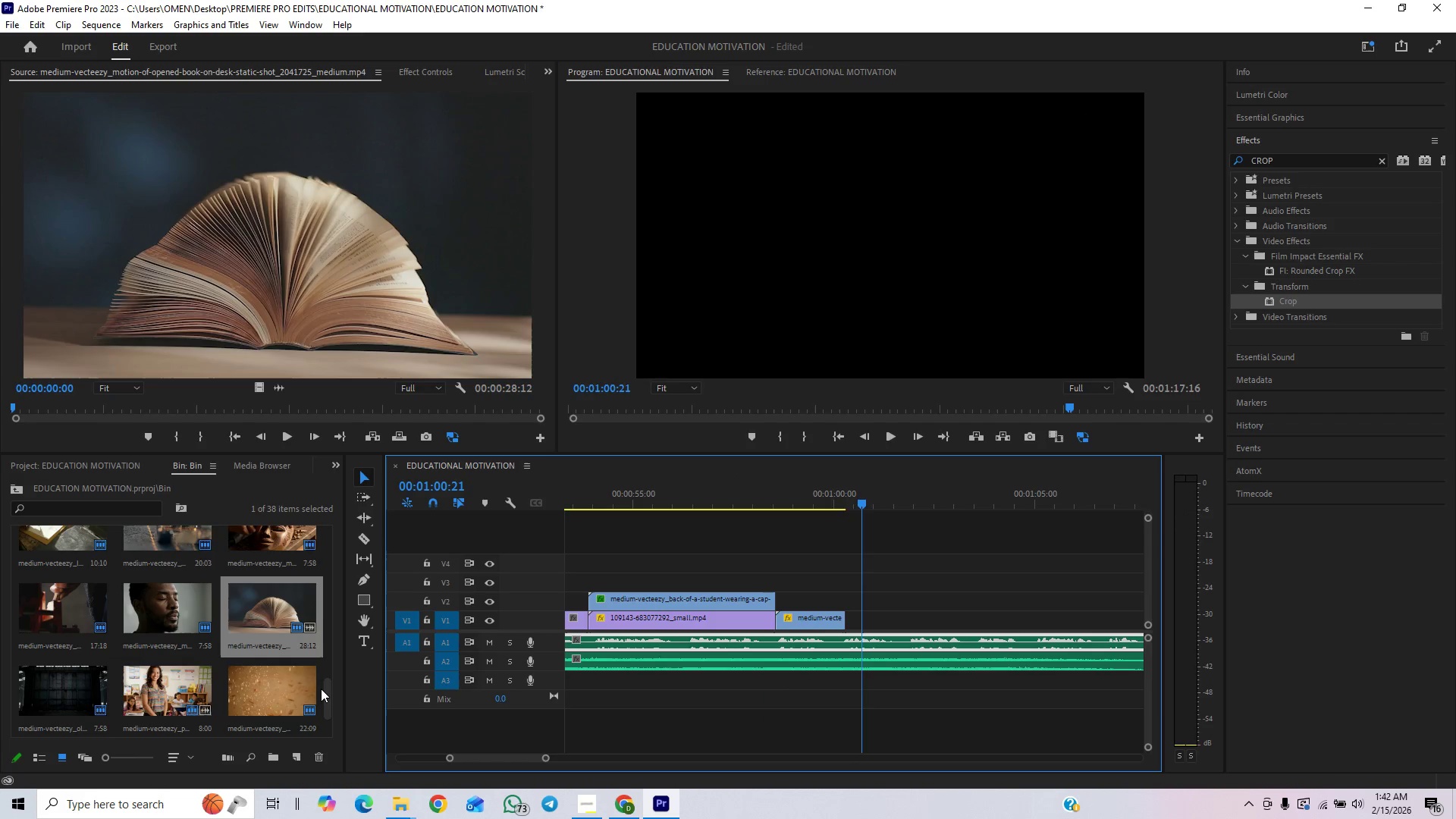 
left_click_drag(start_coordinate=[331, 692], to_coordinate=[343, 524])
 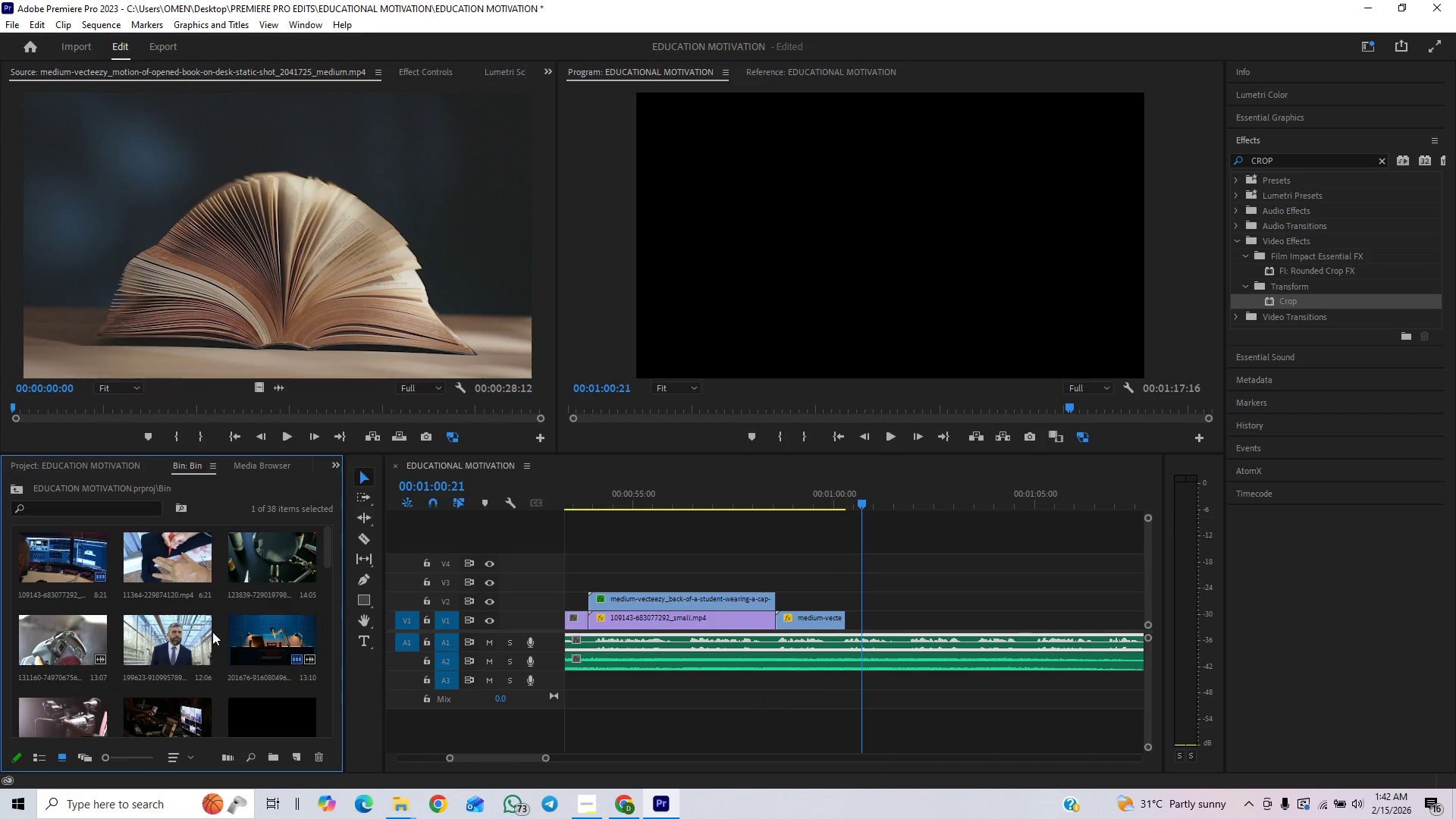 
left_click_drag(start_coordinate=[192, 639], to_coordinate=[311, 292])
 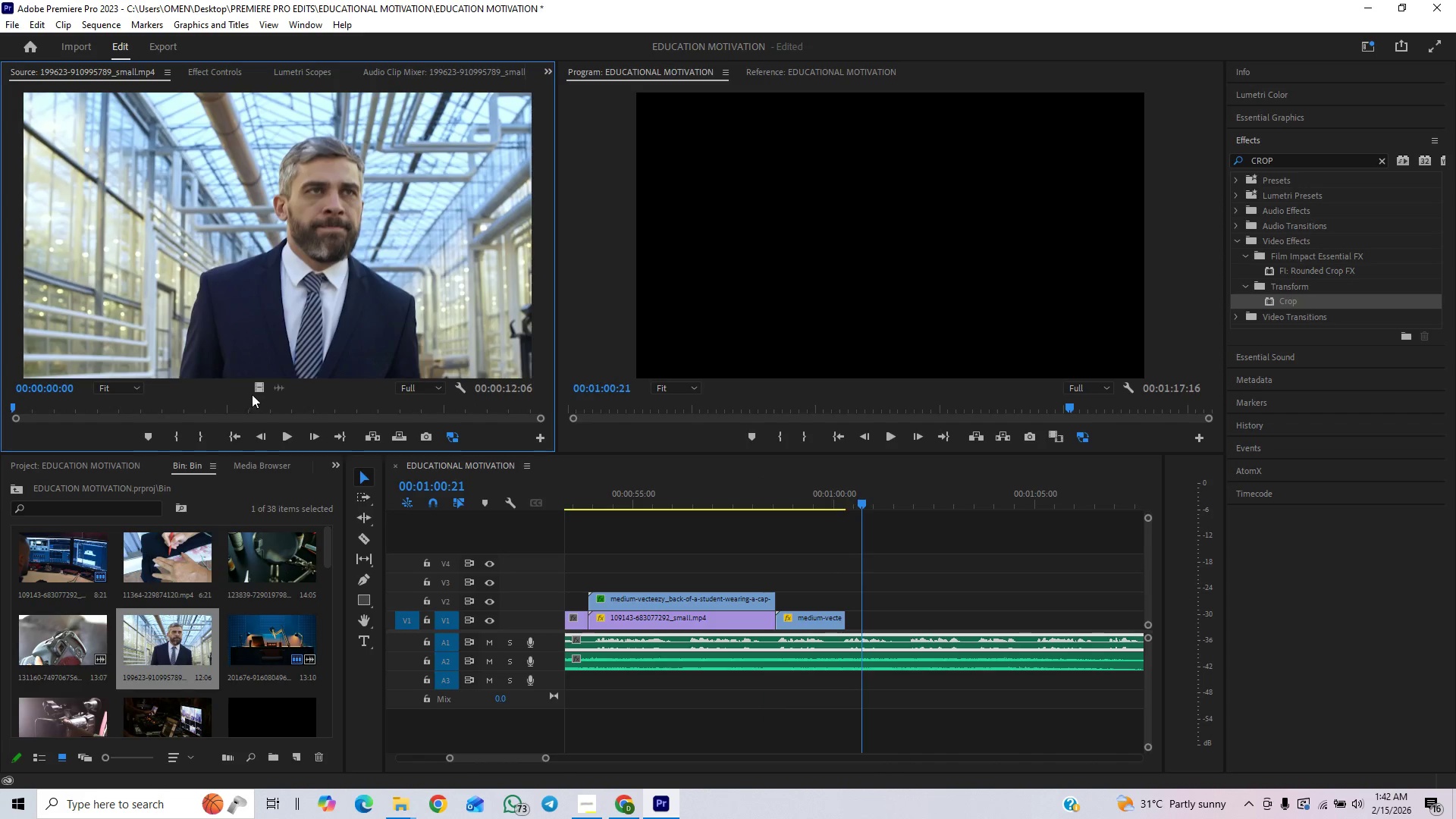 
left_click_drag(start_coordinate=[258, 386], to_coordinate=[852, 620])
 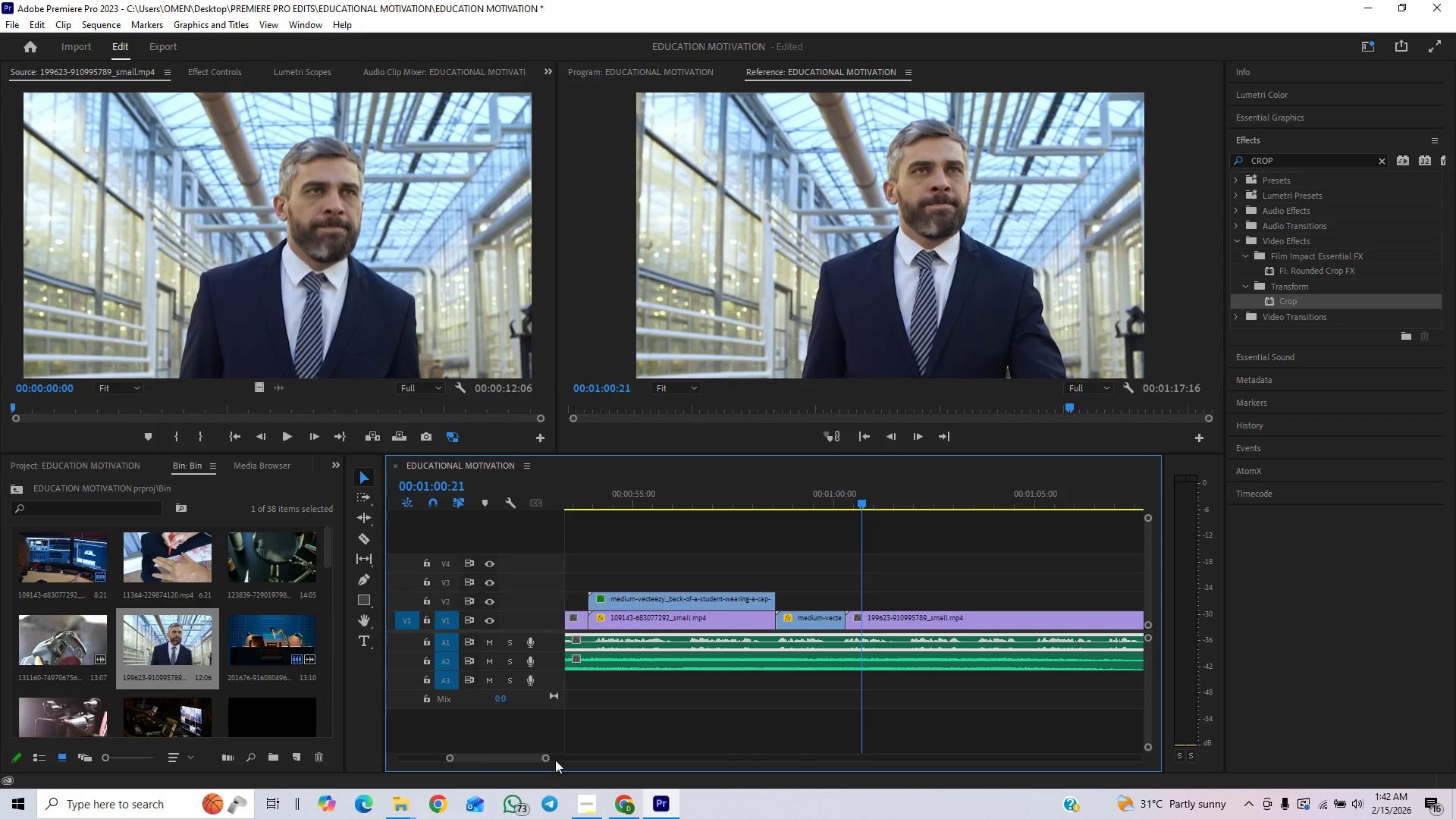 
left_click_drag(start_coordinate=[544, 756], to_coordinate=[585, 741])
 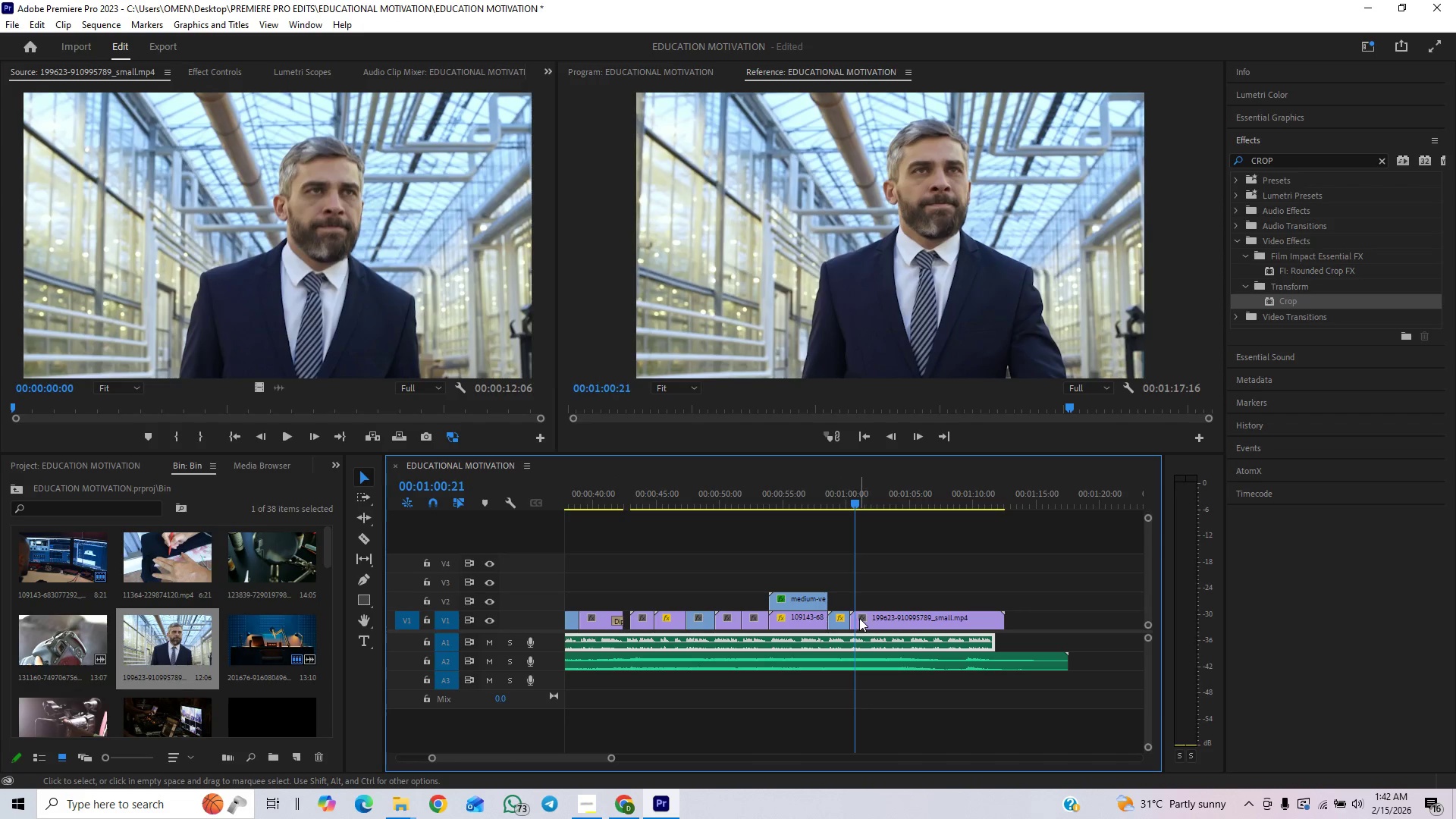 
left_click_drag(start_coordinate=[852, 622], to_coordinate=[861, 622])
 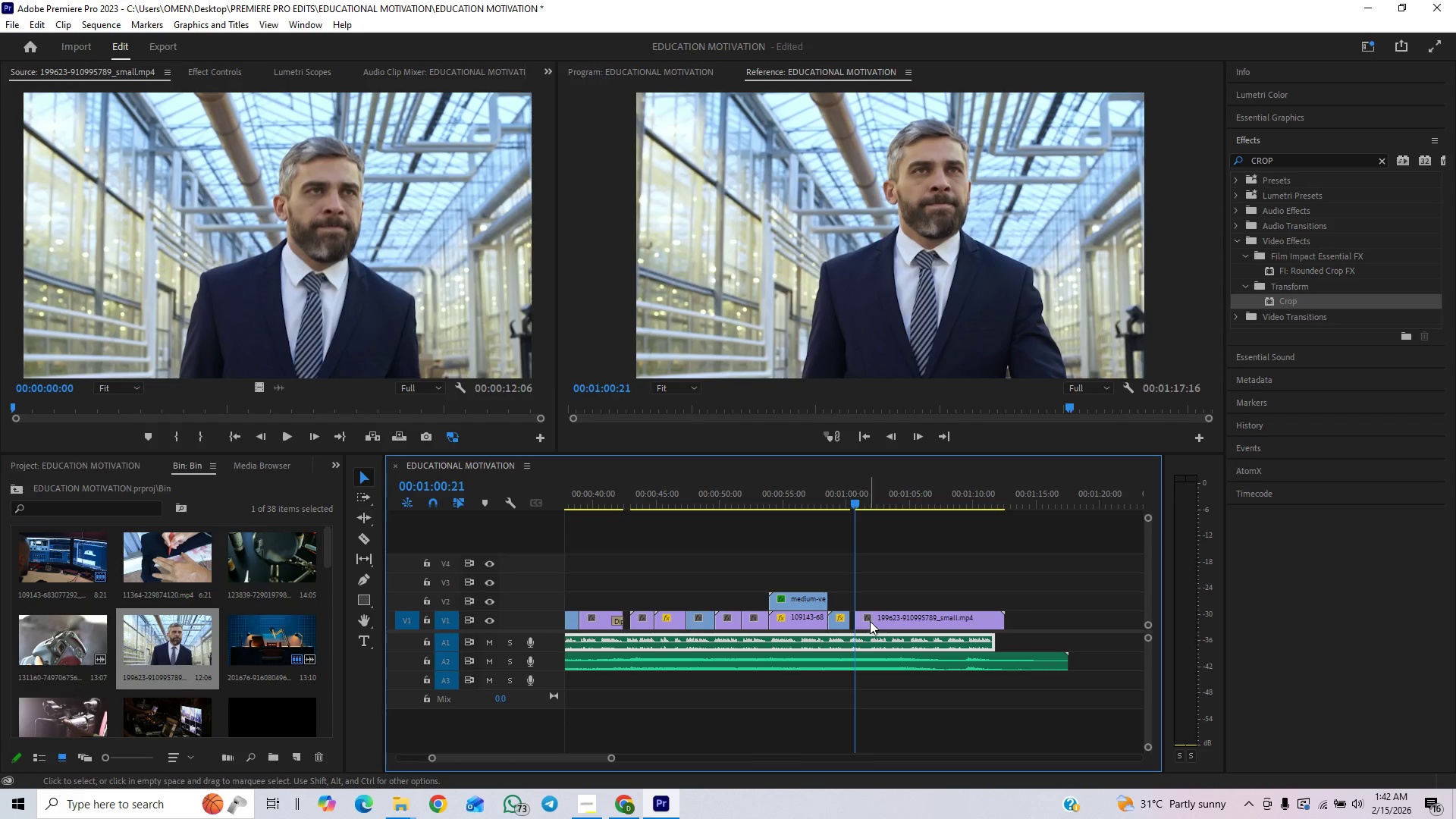 
left_click_drag(start_coordinate=[875, 621], to_coordinate=[867, 622])
 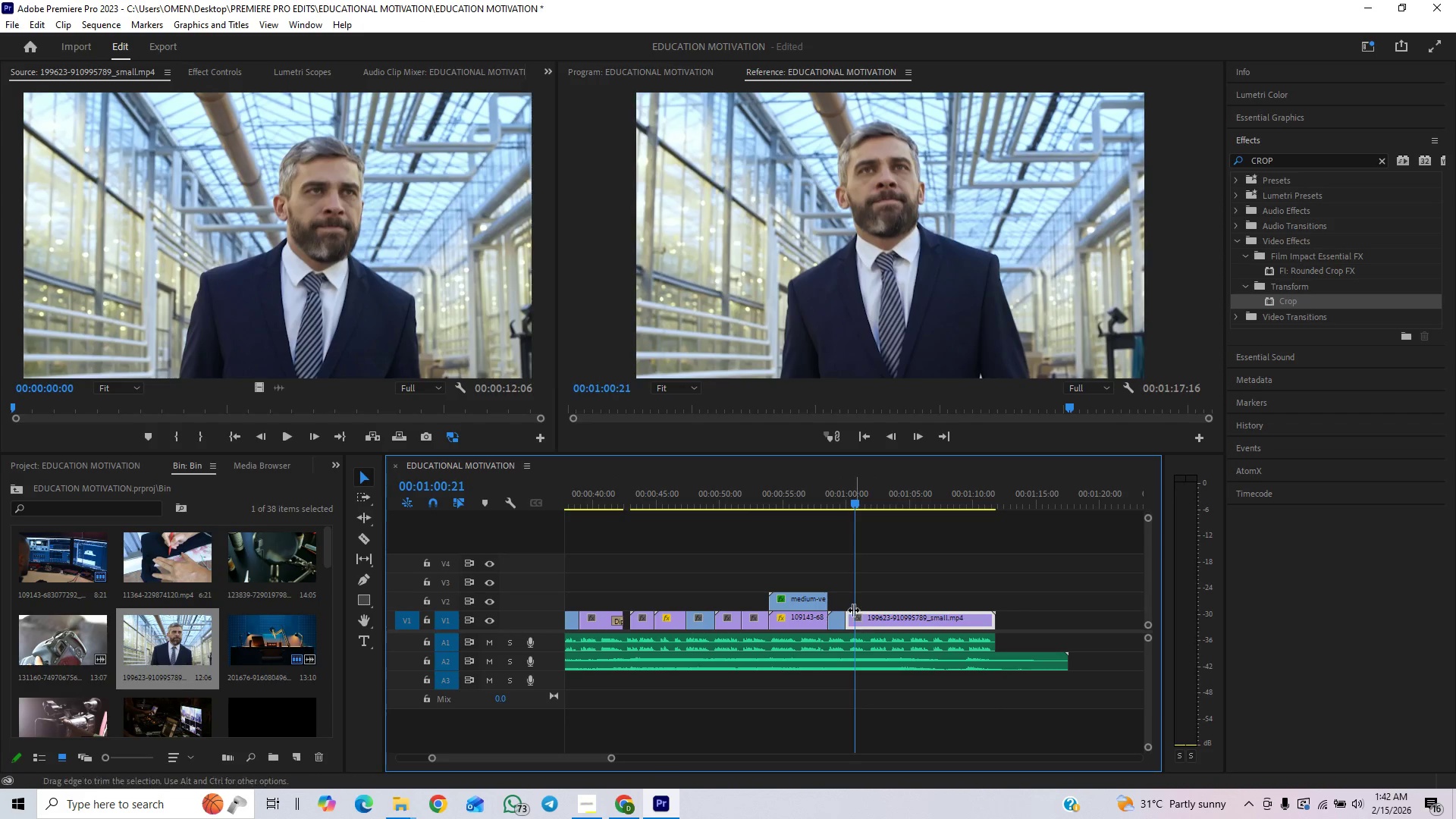 
key(Control+Z)
 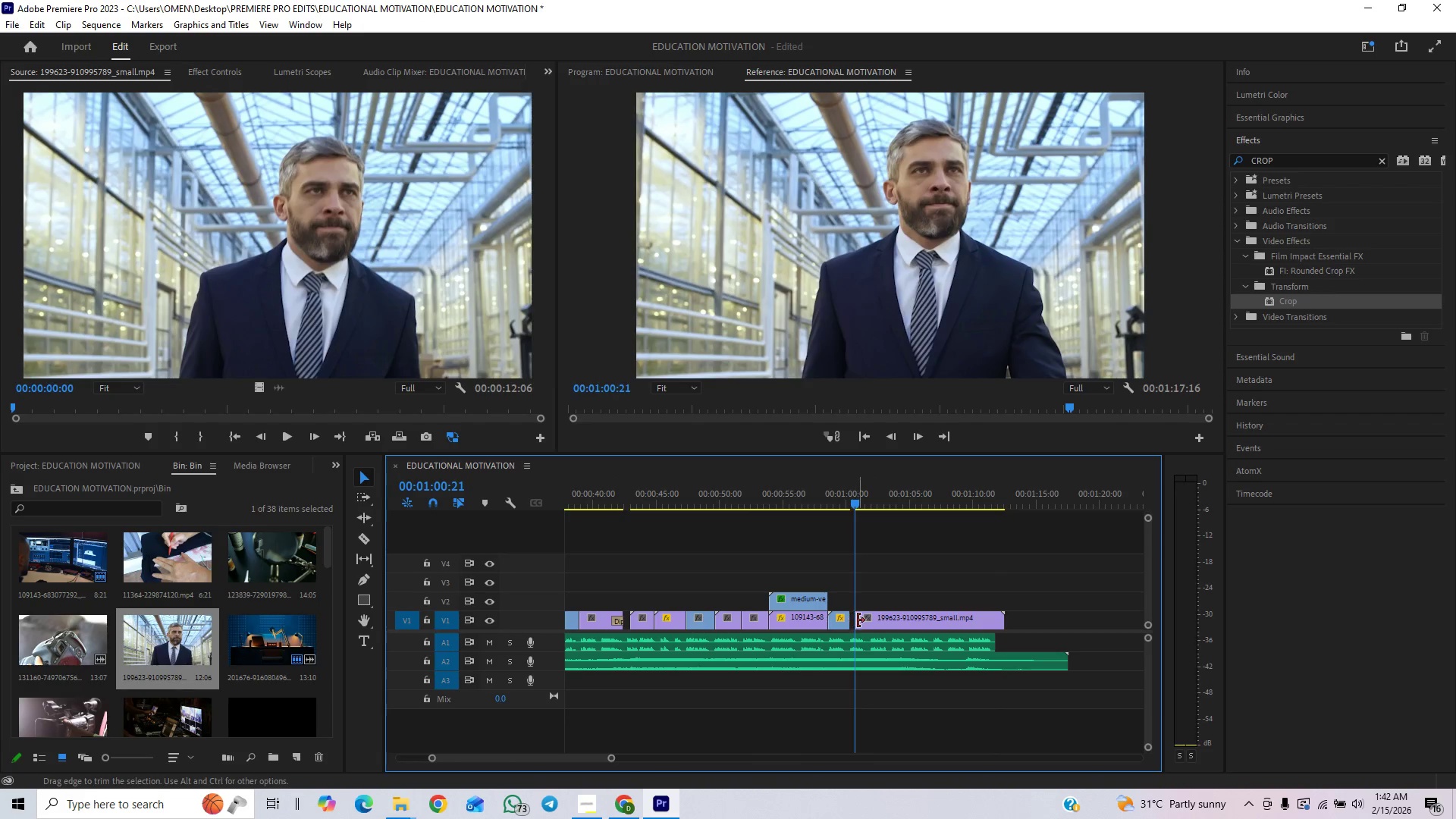 
left_click_drag(start_coordinate=[858, 620], to_coordinate=[864, 623])
 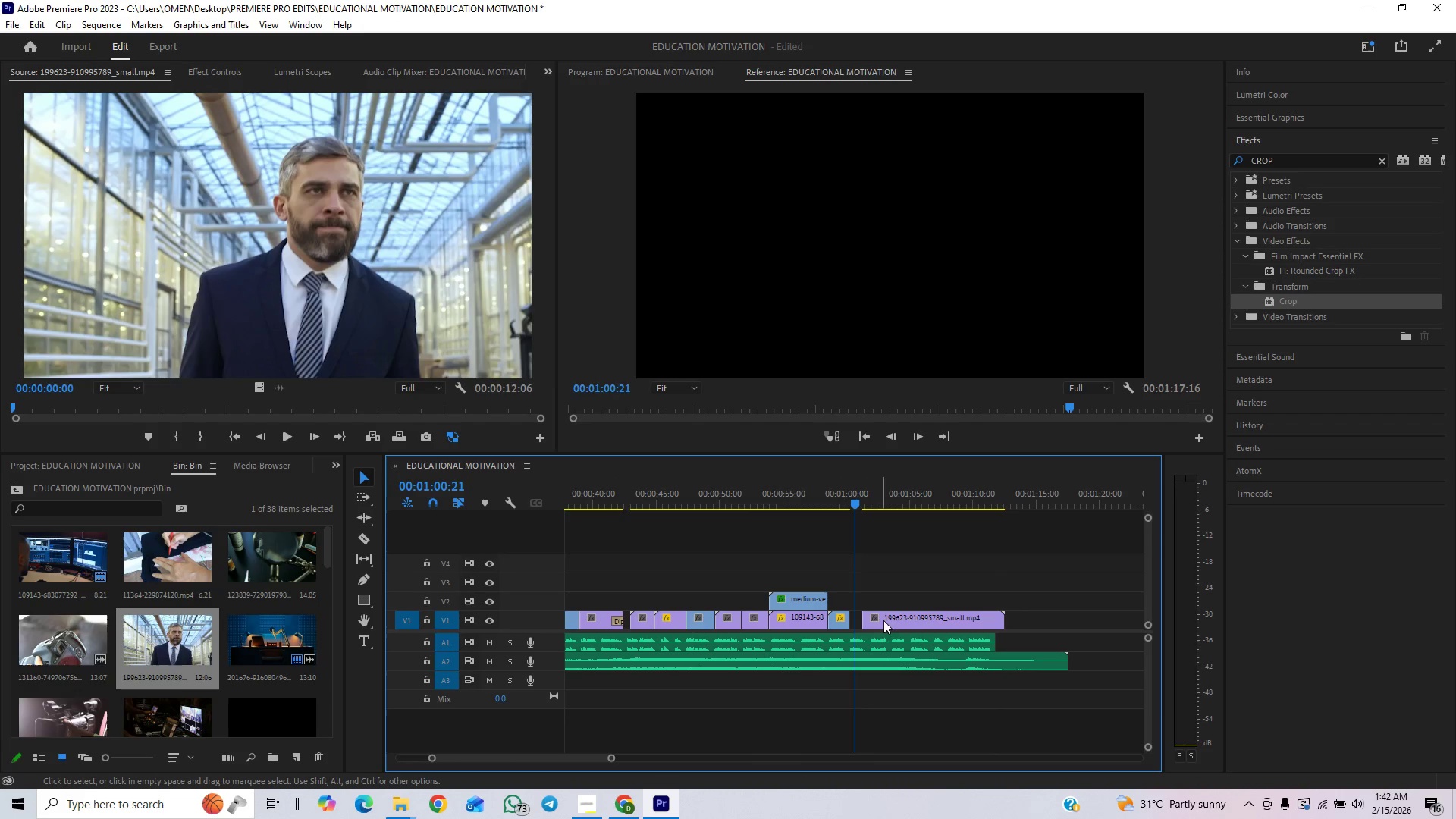 
left_click_drag(start_coordinate=[894, 620], to_coordinate=[883, 620])
 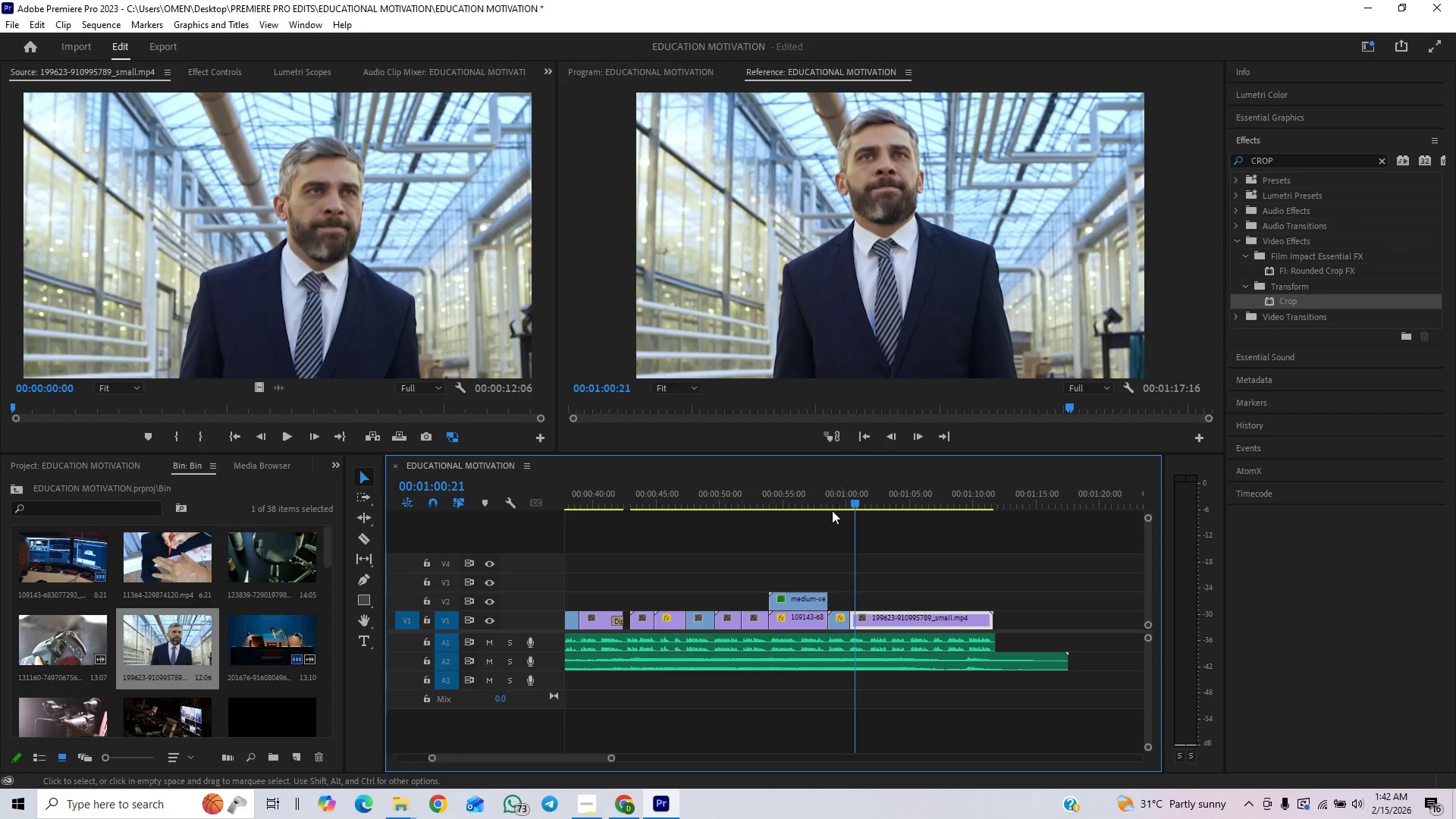 
left_click([833, 491])
 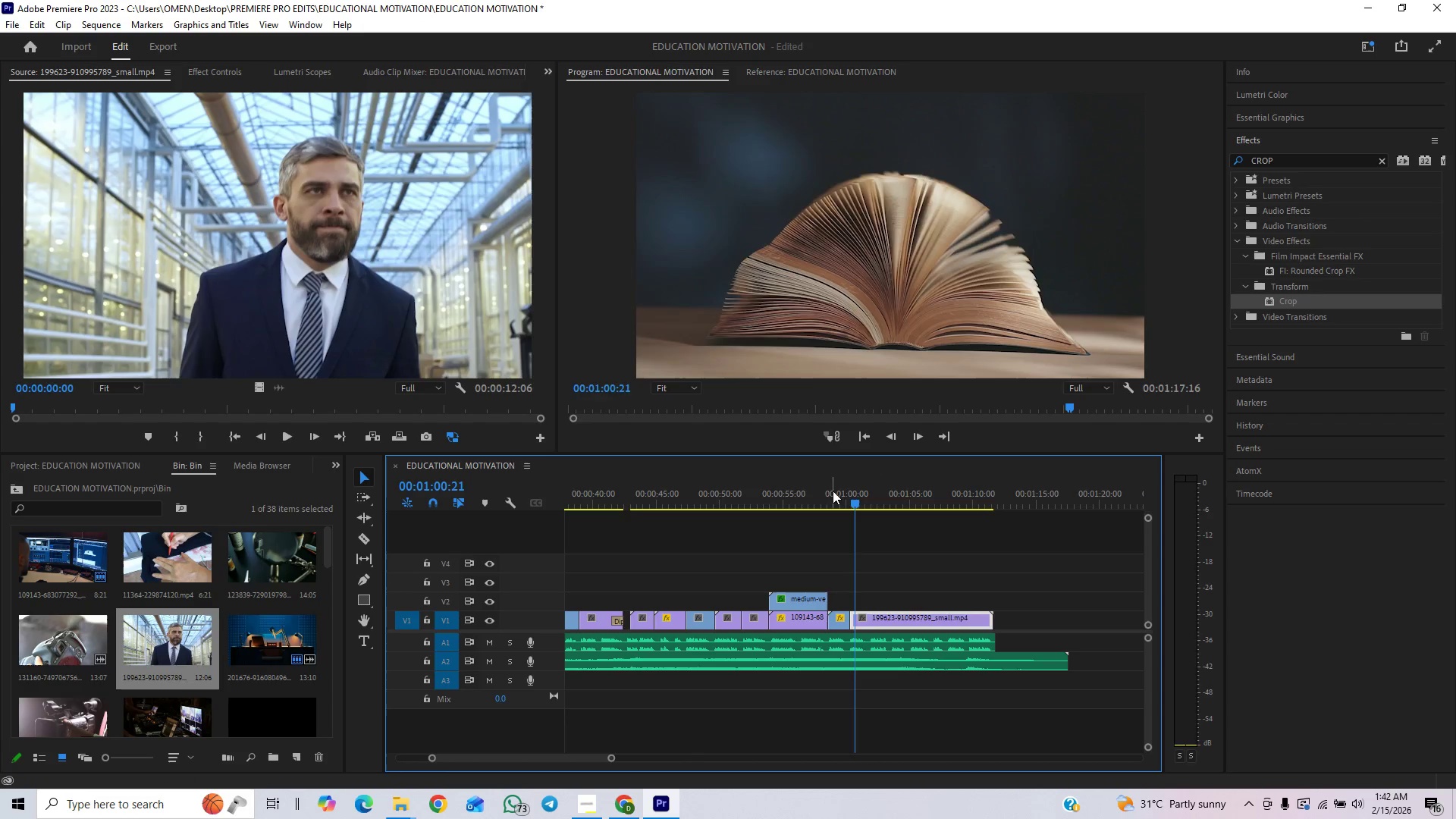 
key(Space)
 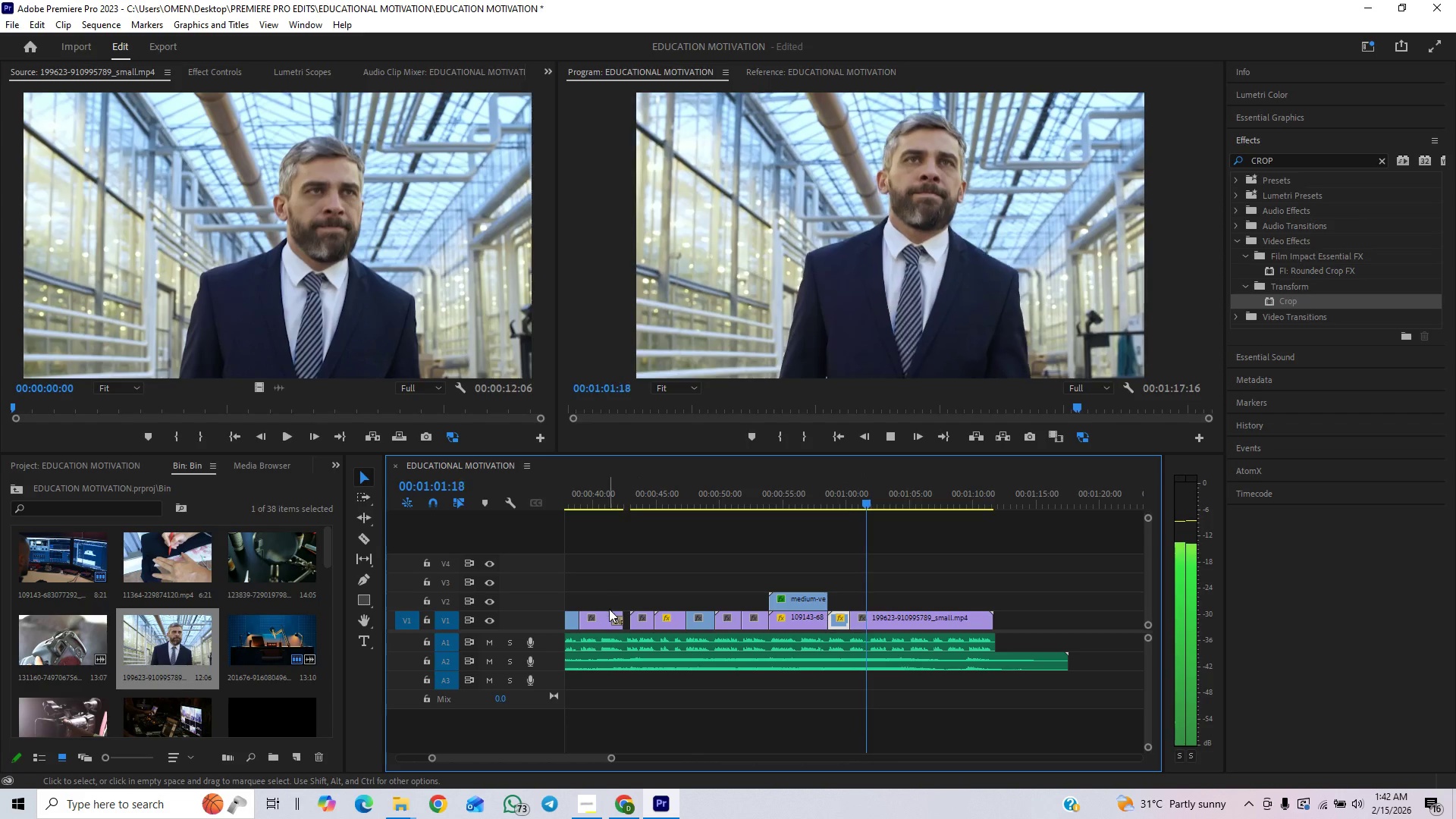 
key(Space)
 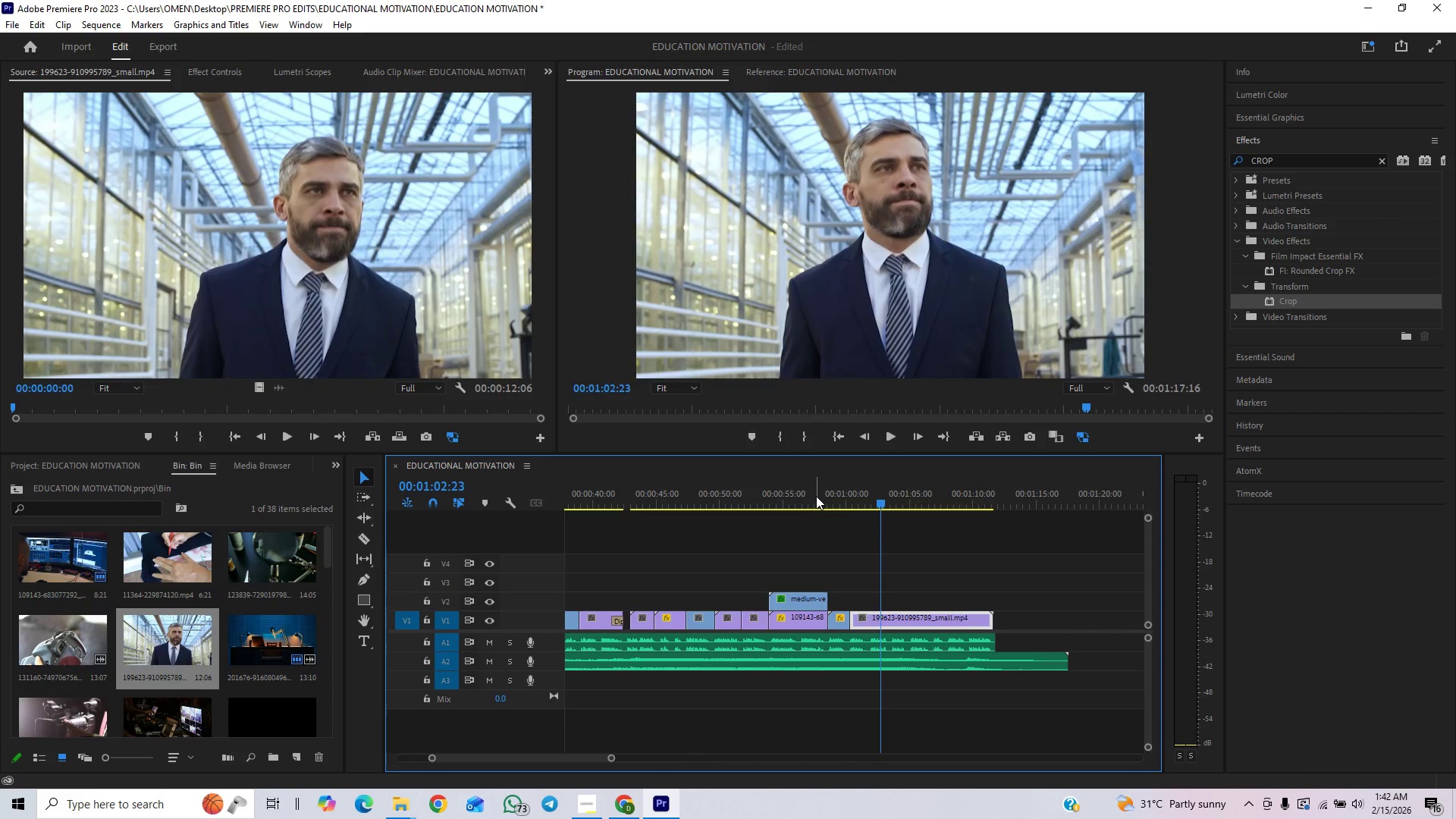 
left_click([813, 496])
 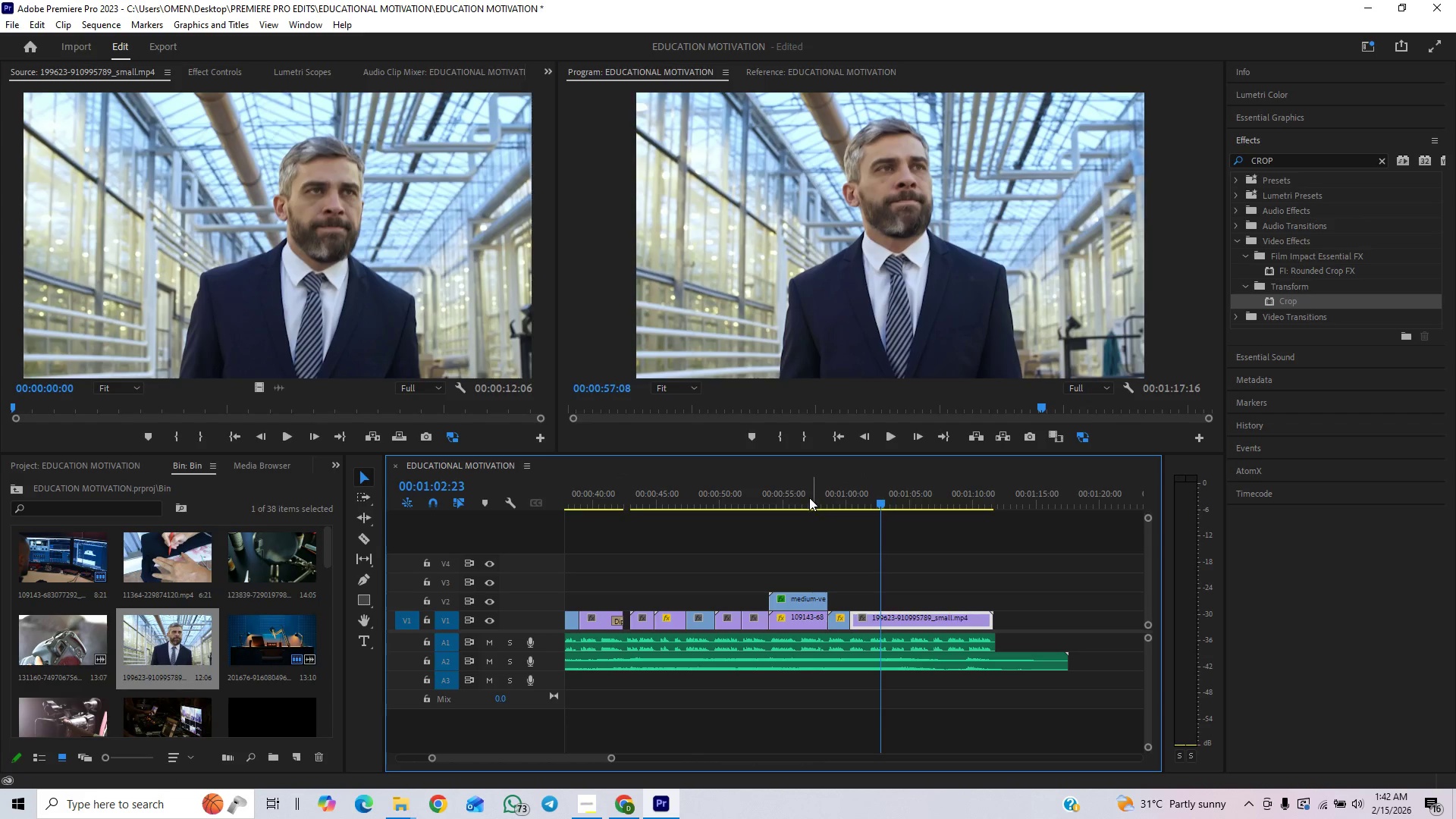 
key(Space)
 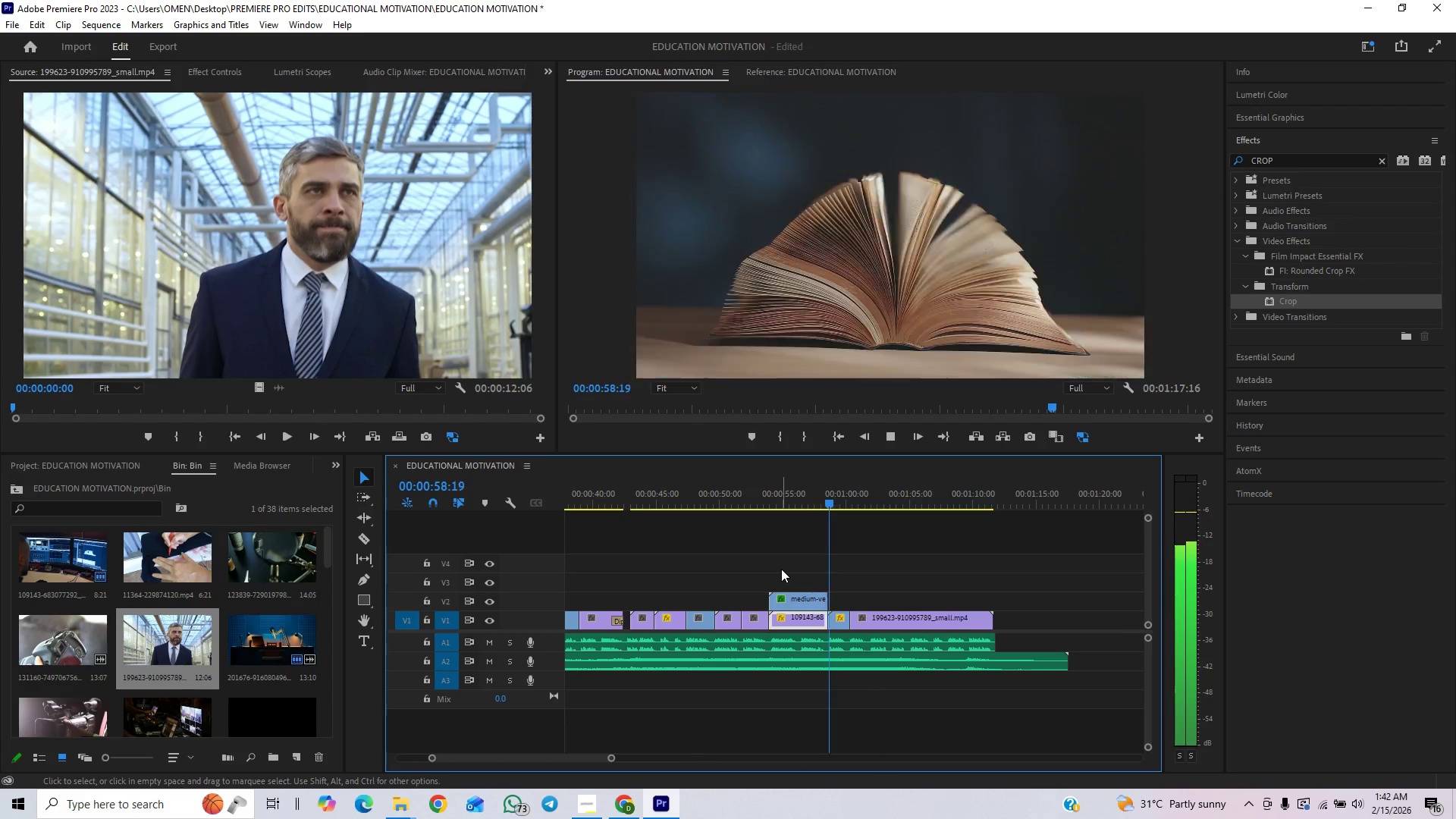 
key(Space)
 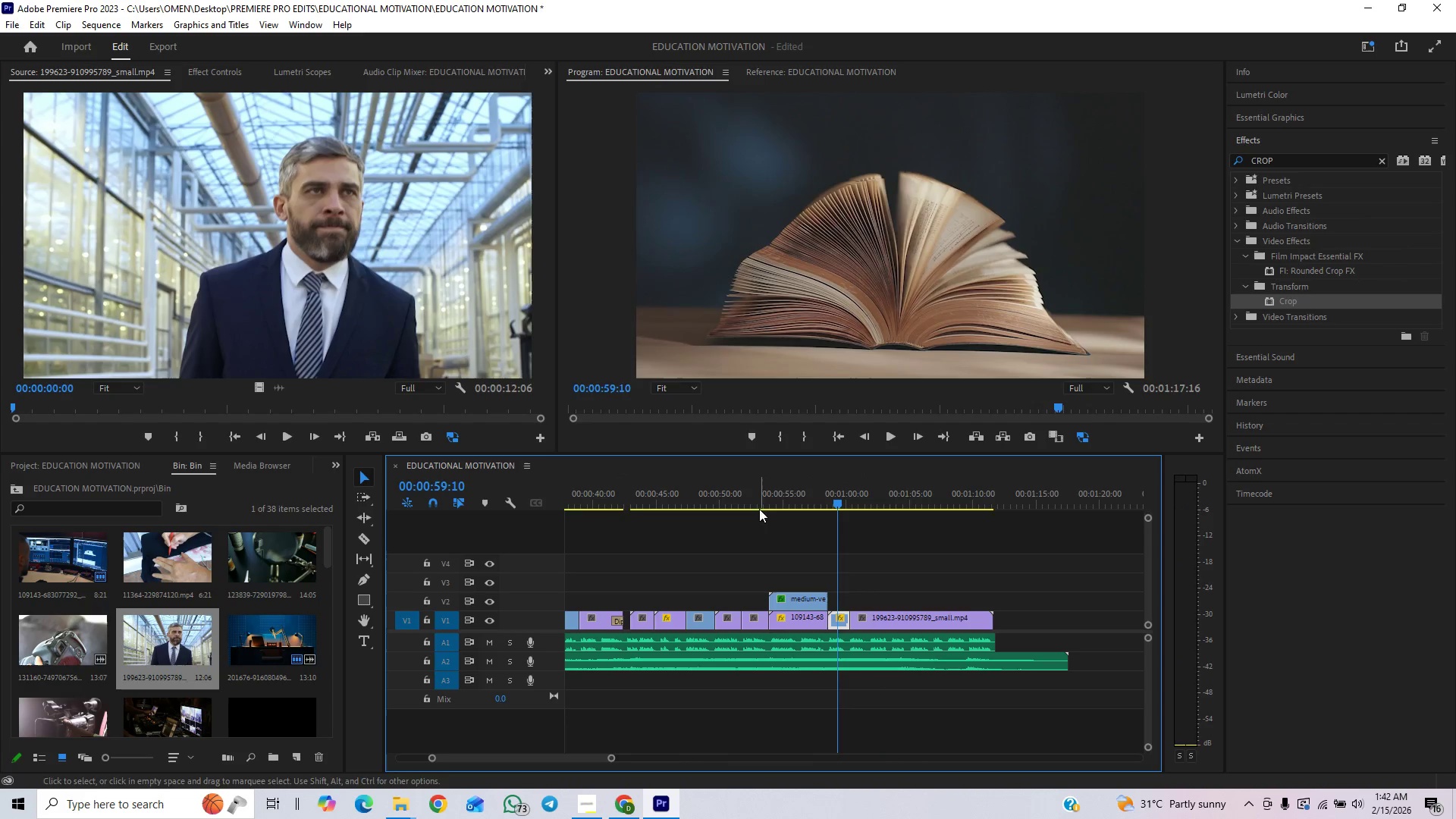 
left_click([756, 497])
 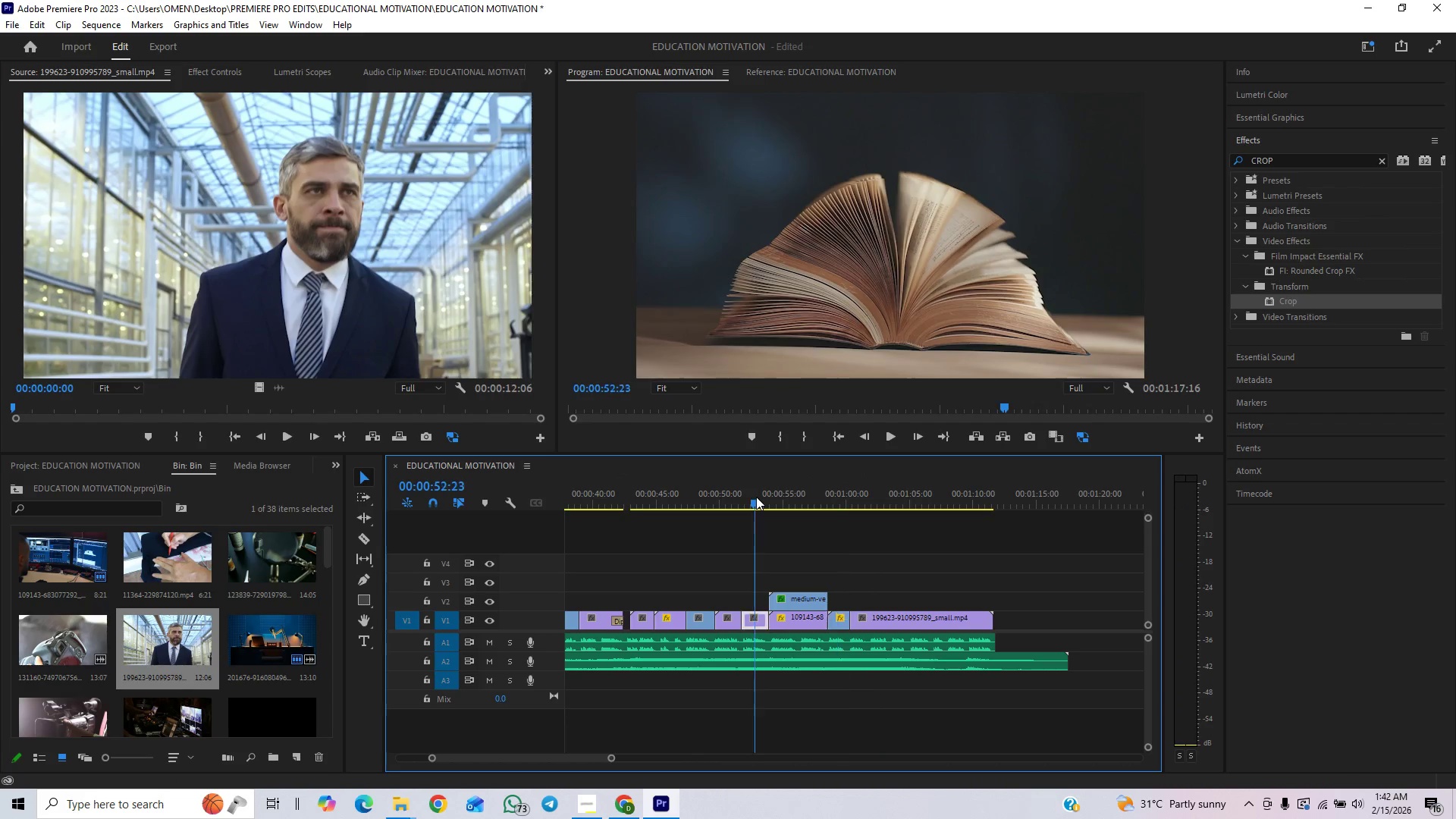 
key(Space)
 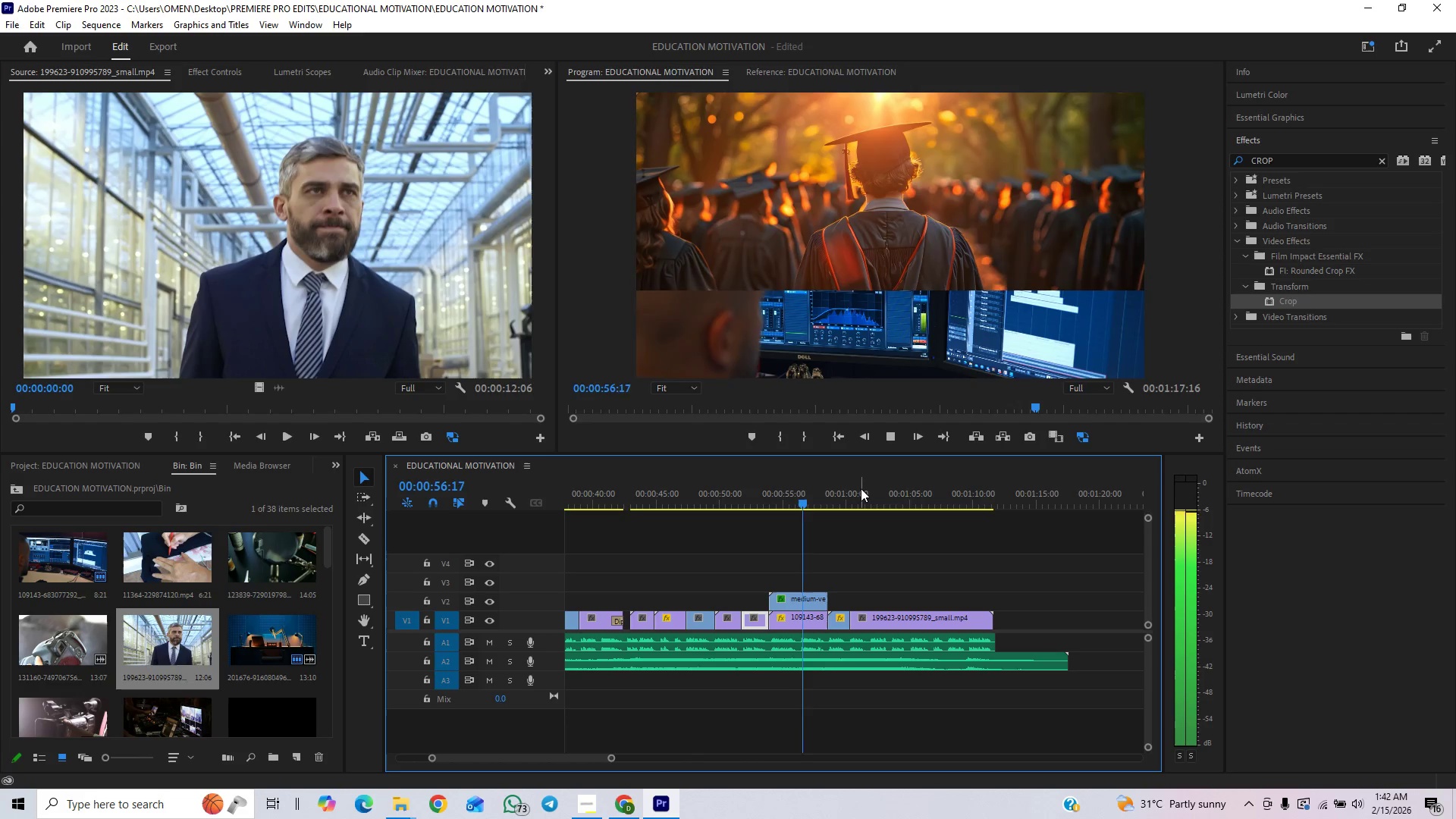 
wait(5.58)
 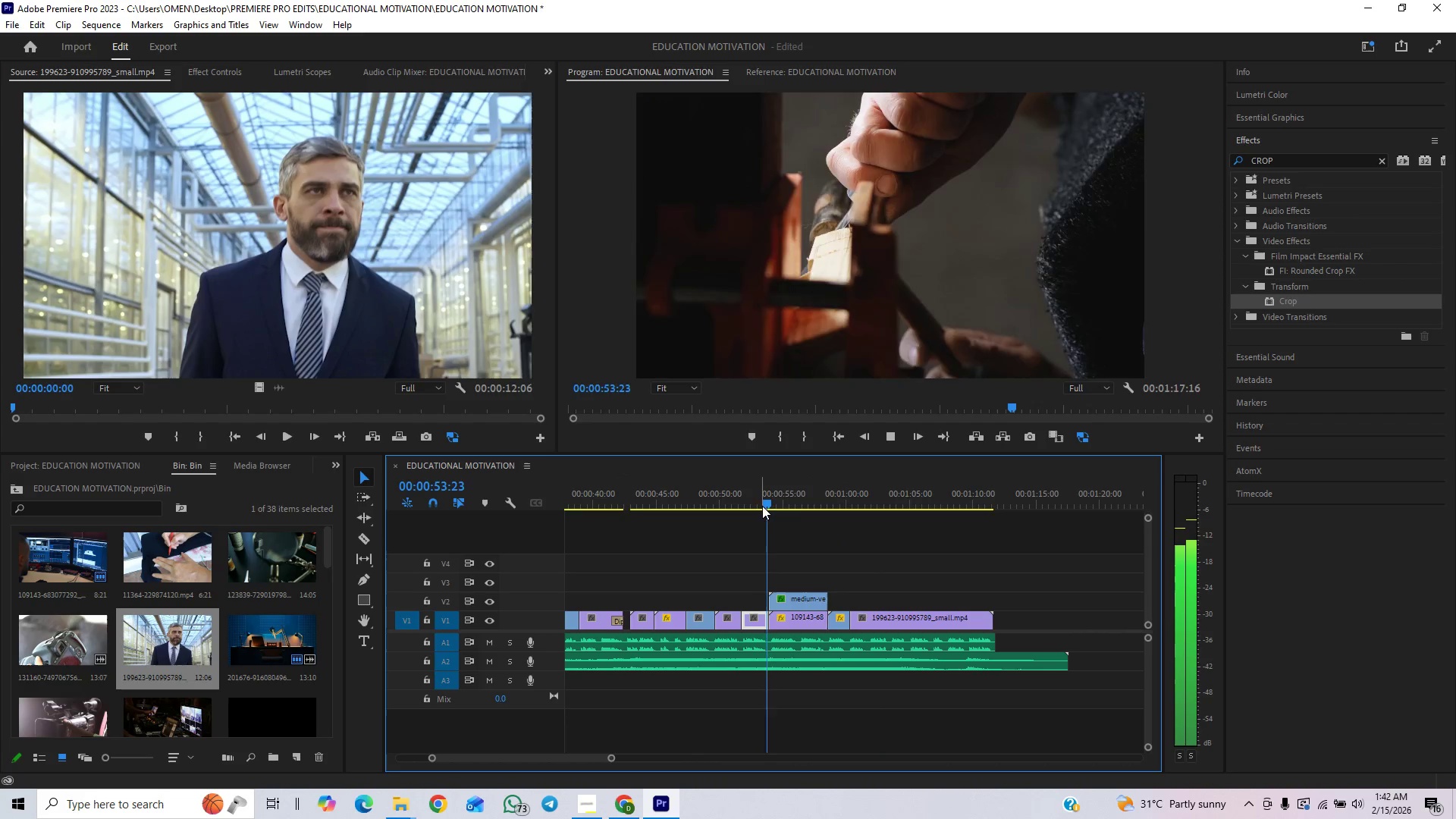 
key(Space)
 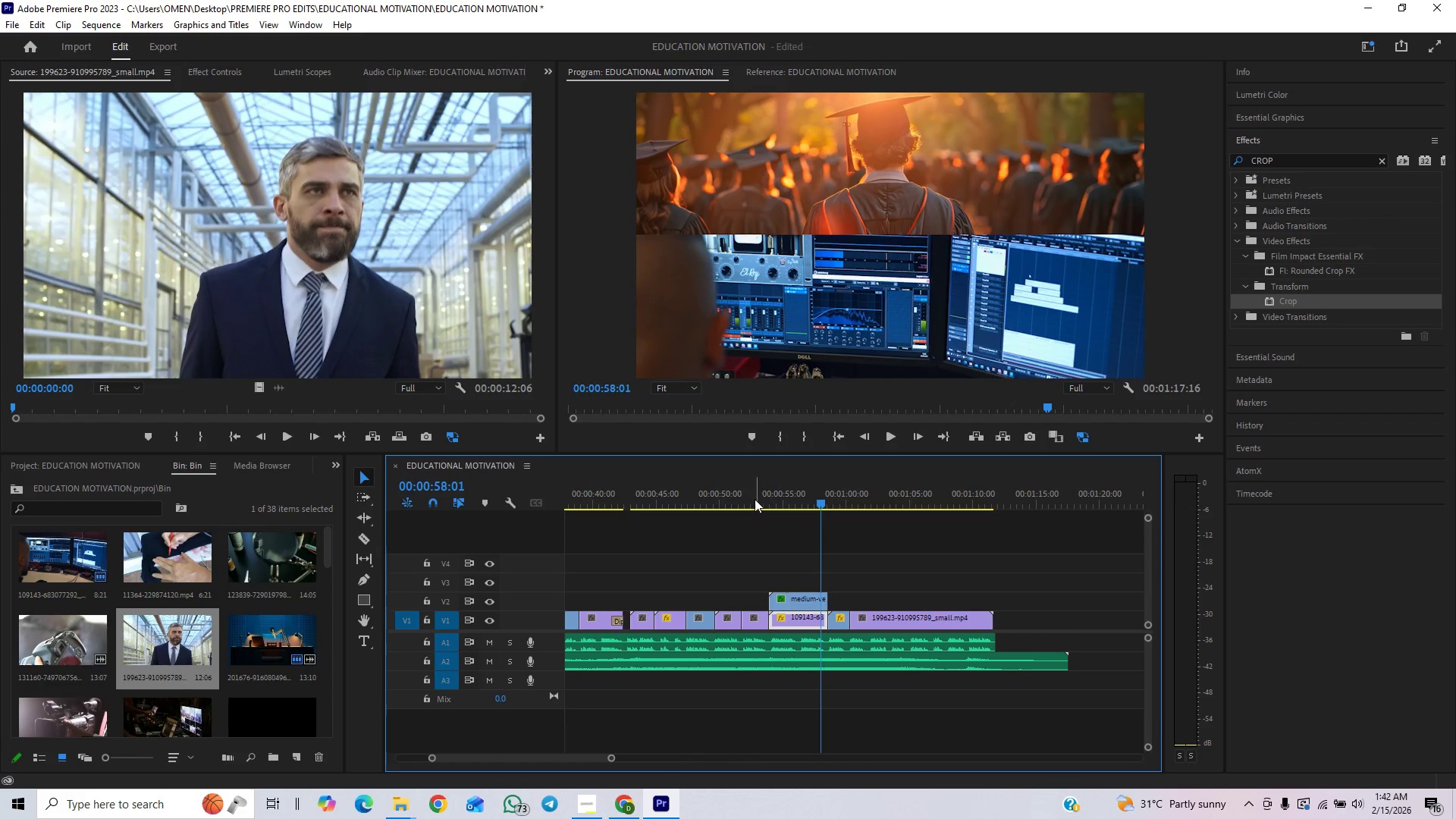 
left_click([755, 499])
 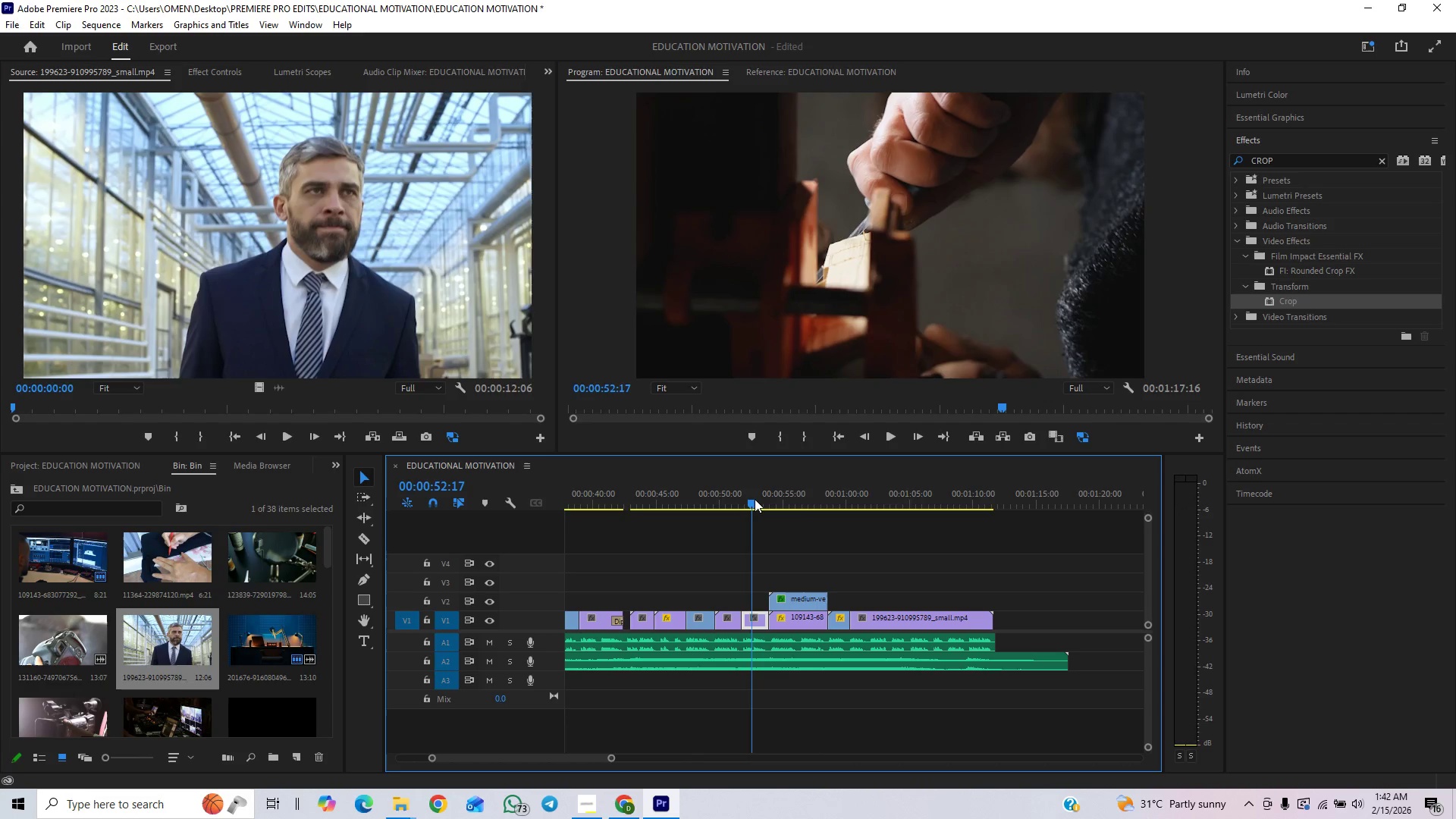 
key(Space)
 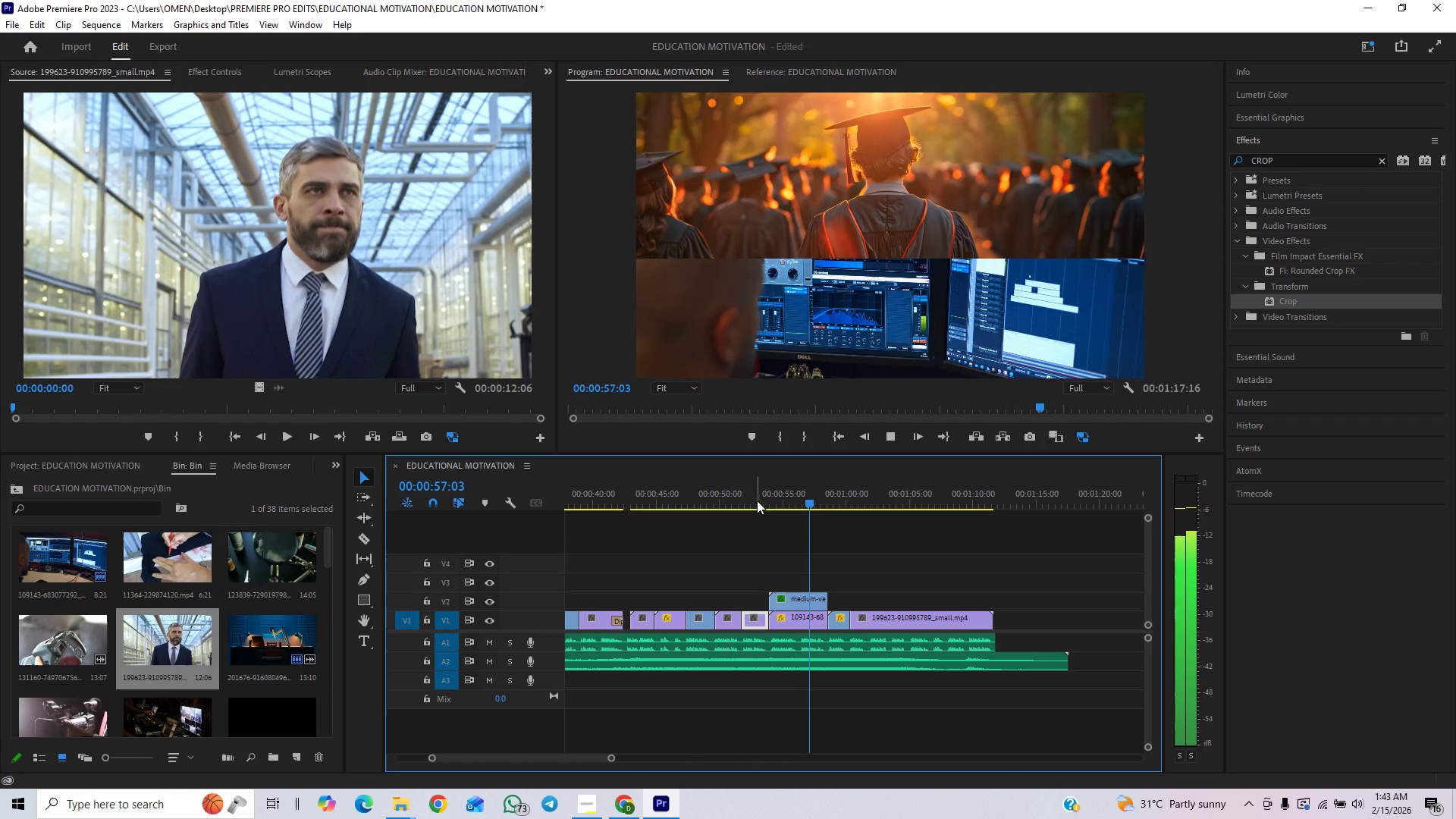 
wait(9.75)
 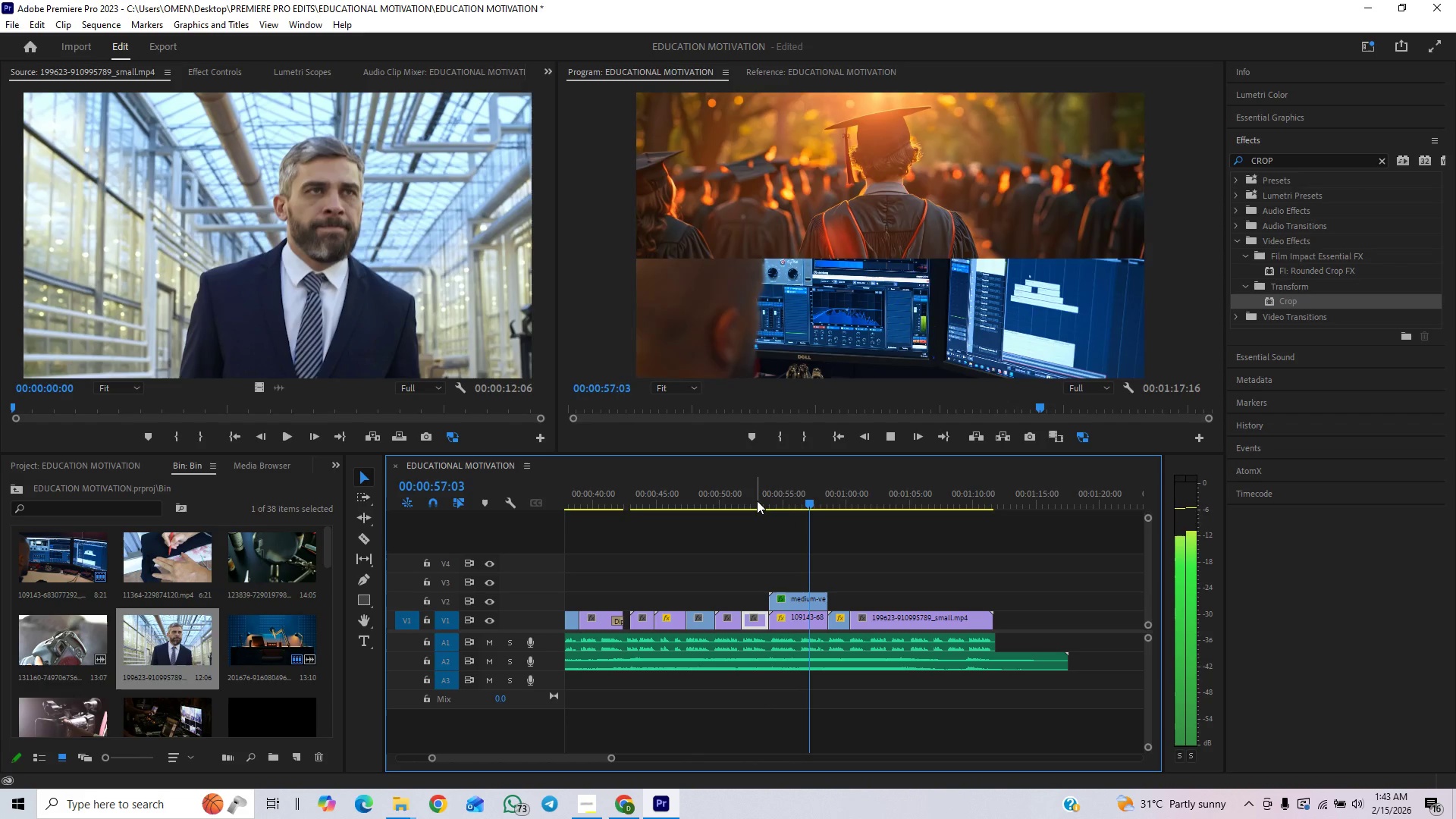 
key(Space)
 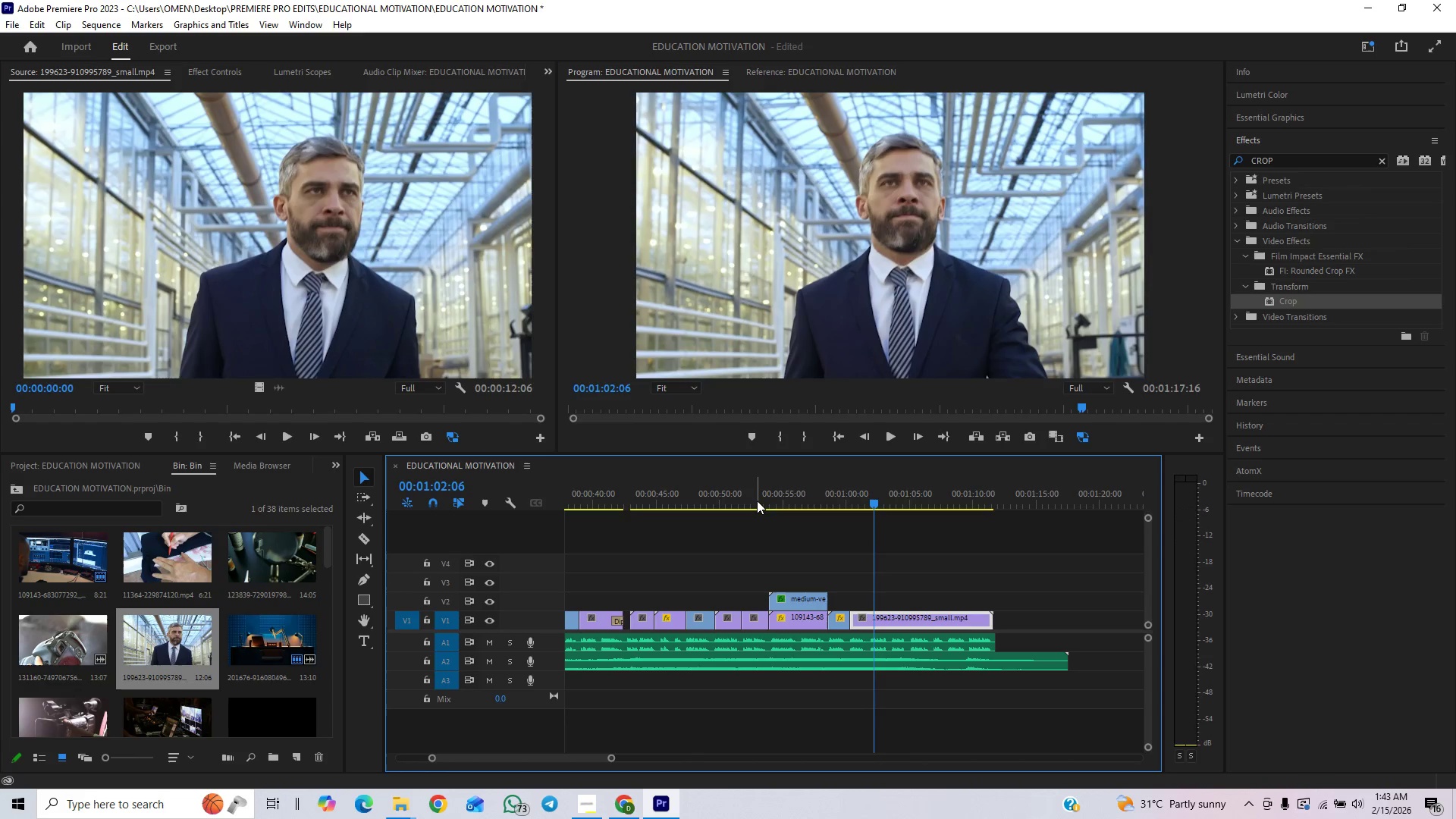 
key(Space)
 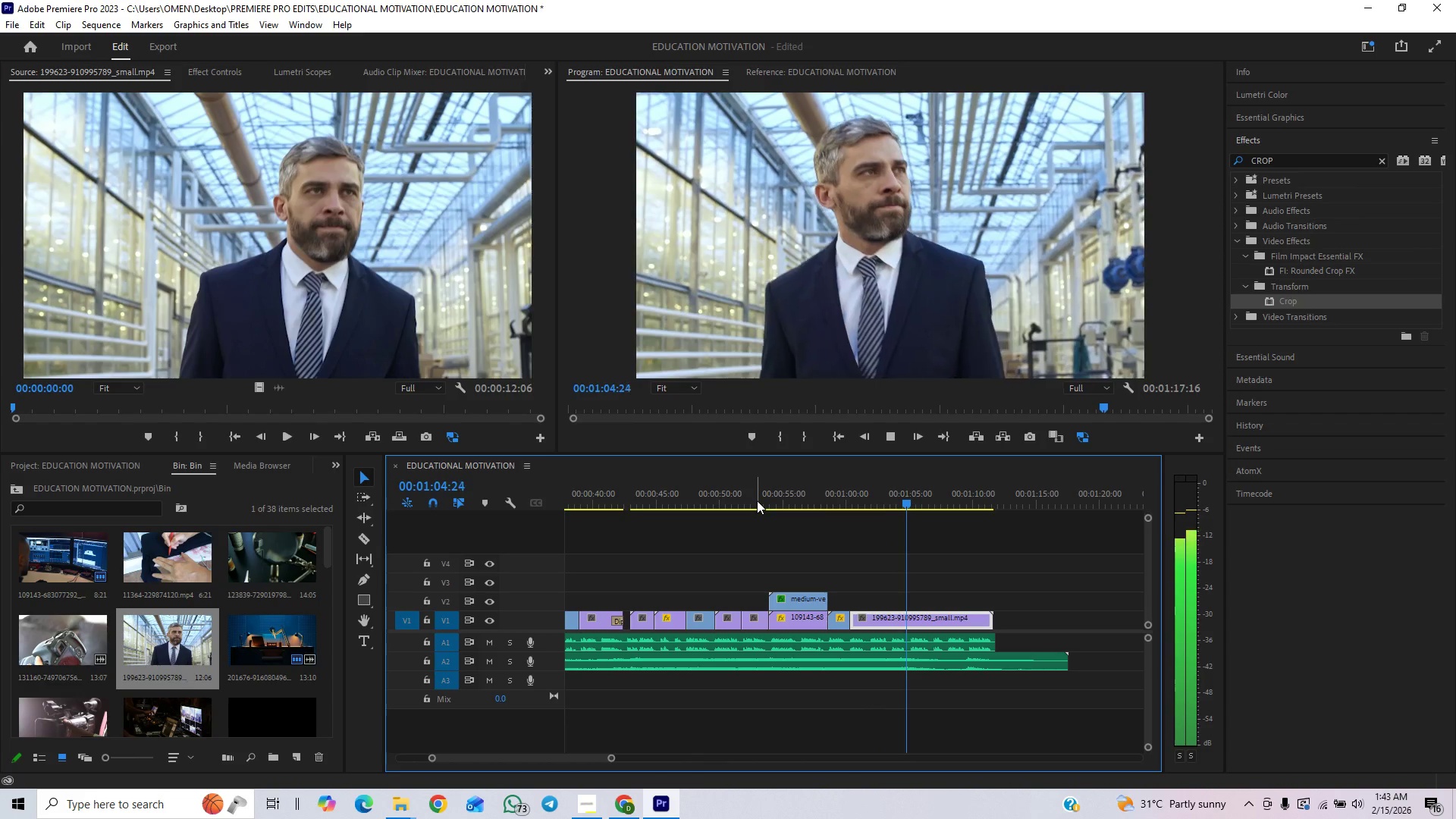 
key(Space)
 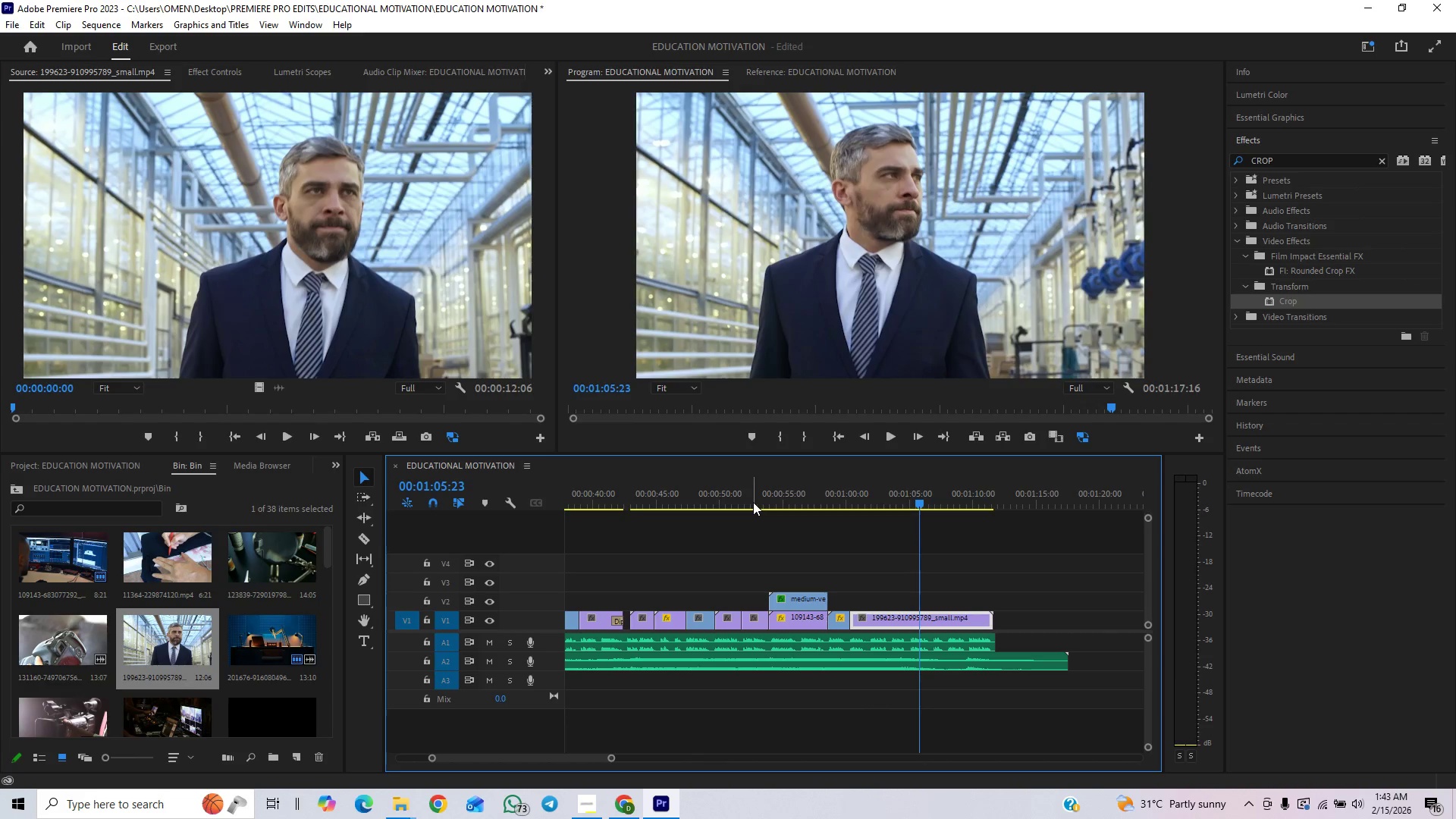 
key(Control+S)
 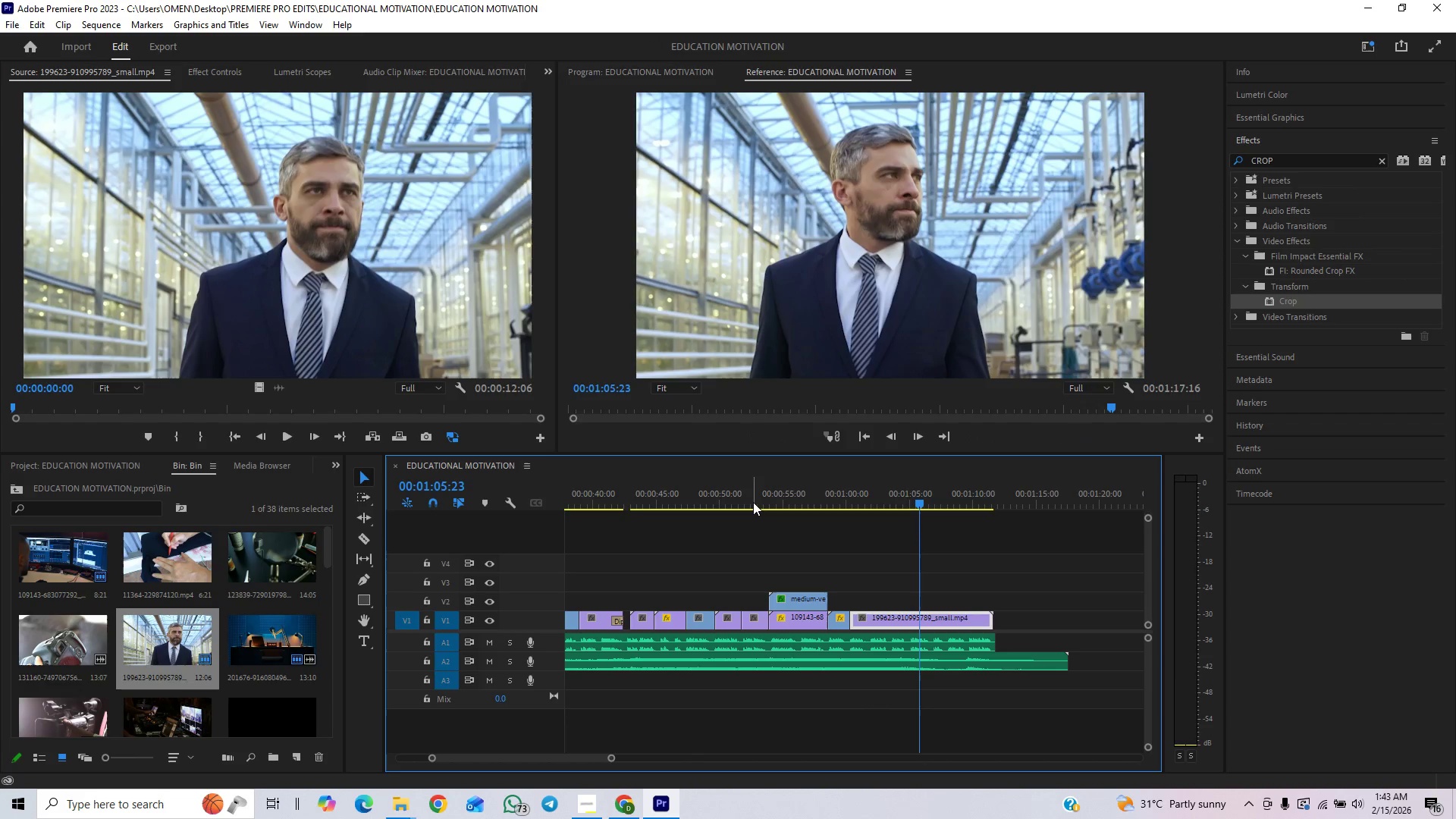 
key(Space)
 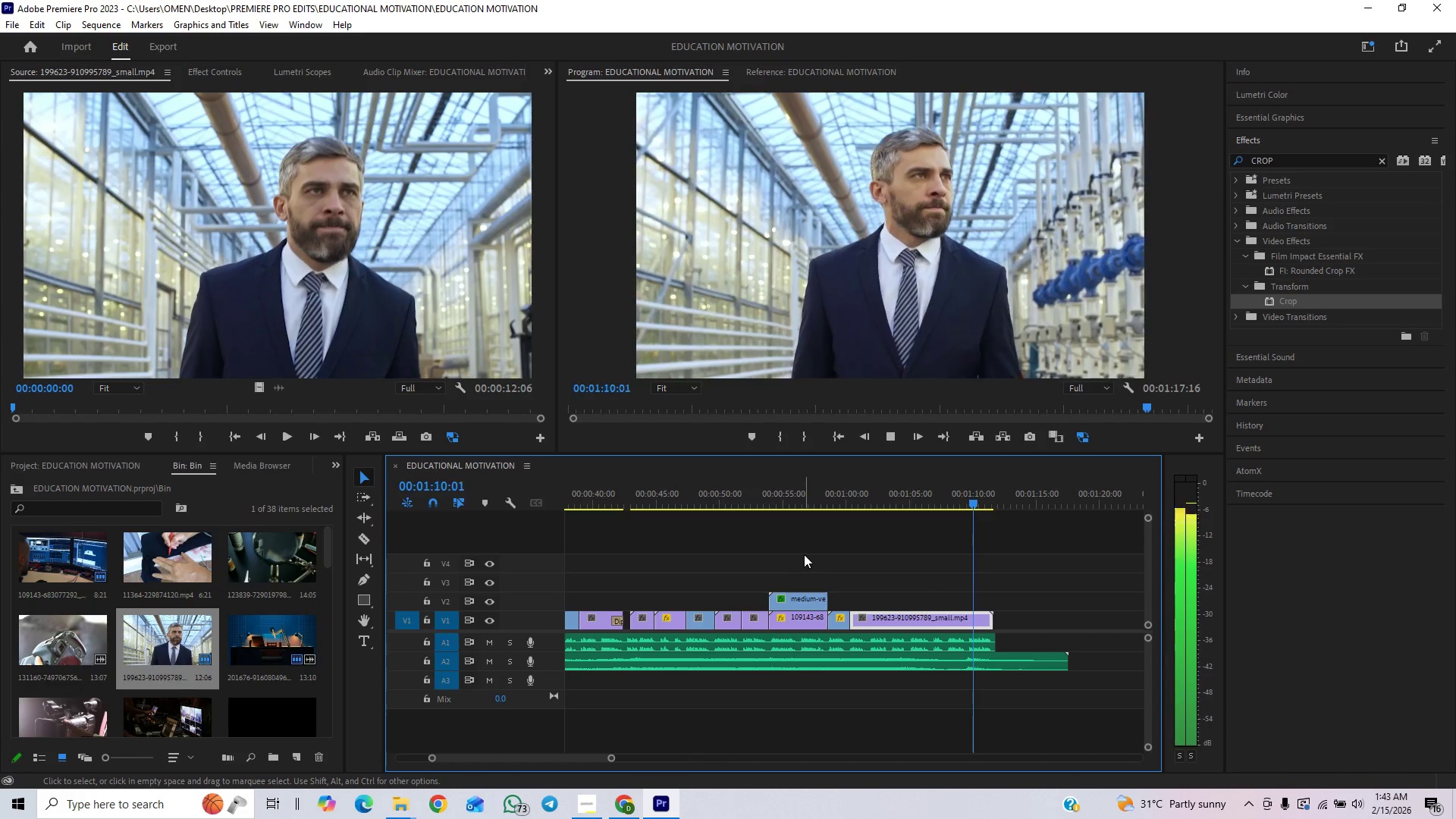 
wait(5.91)
 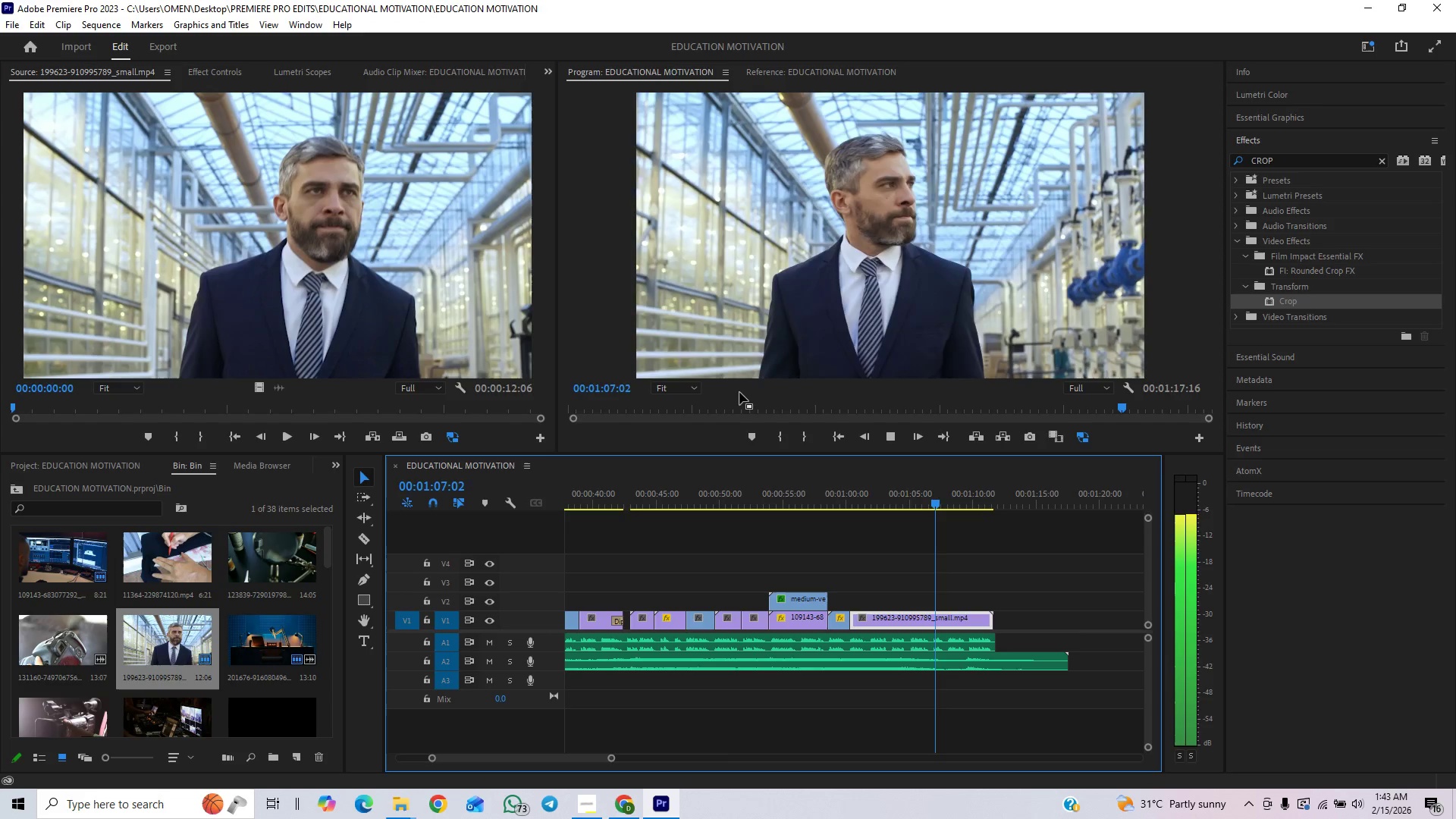 
key(Space)
 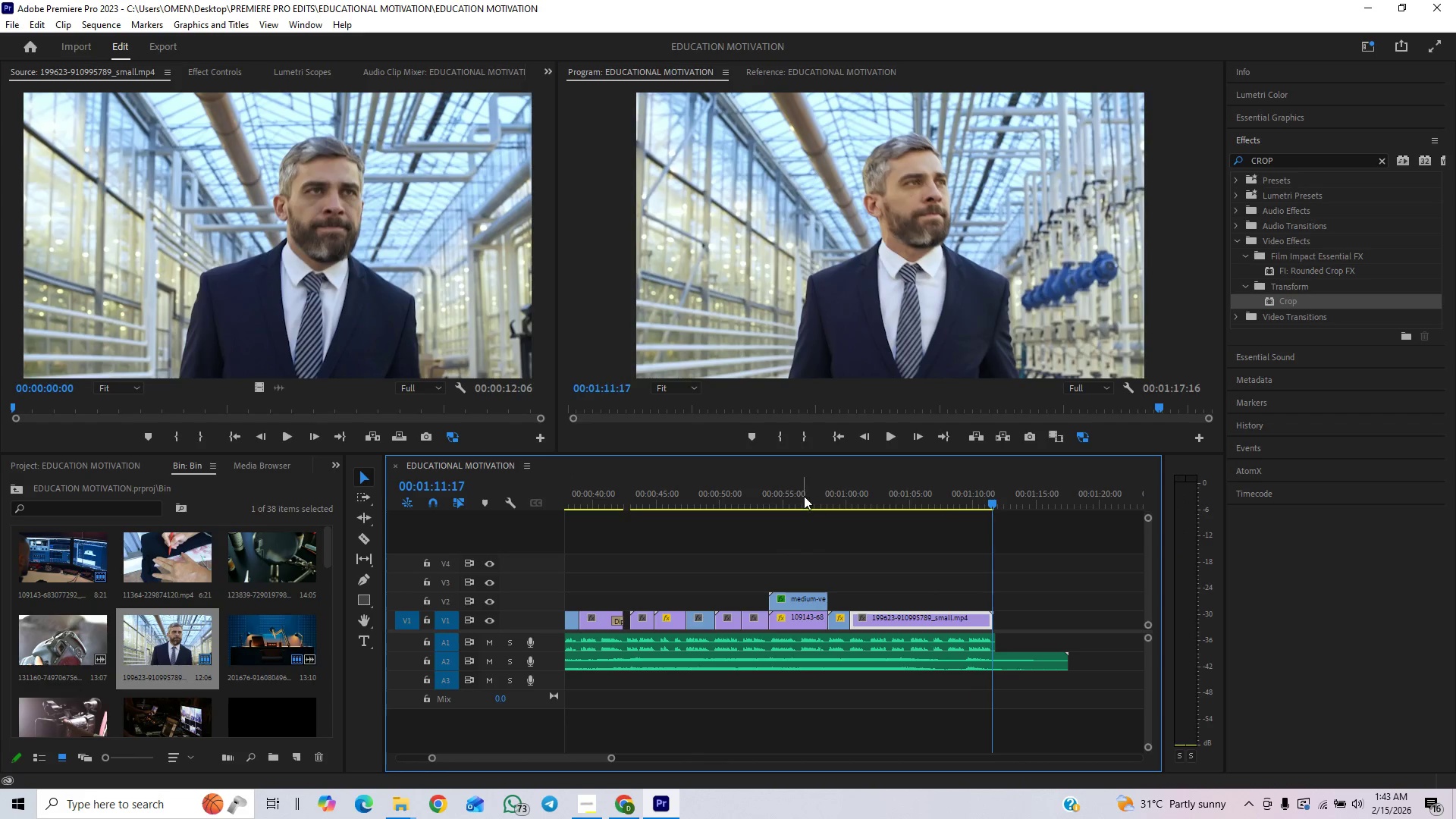 
left_click([804, 494])
 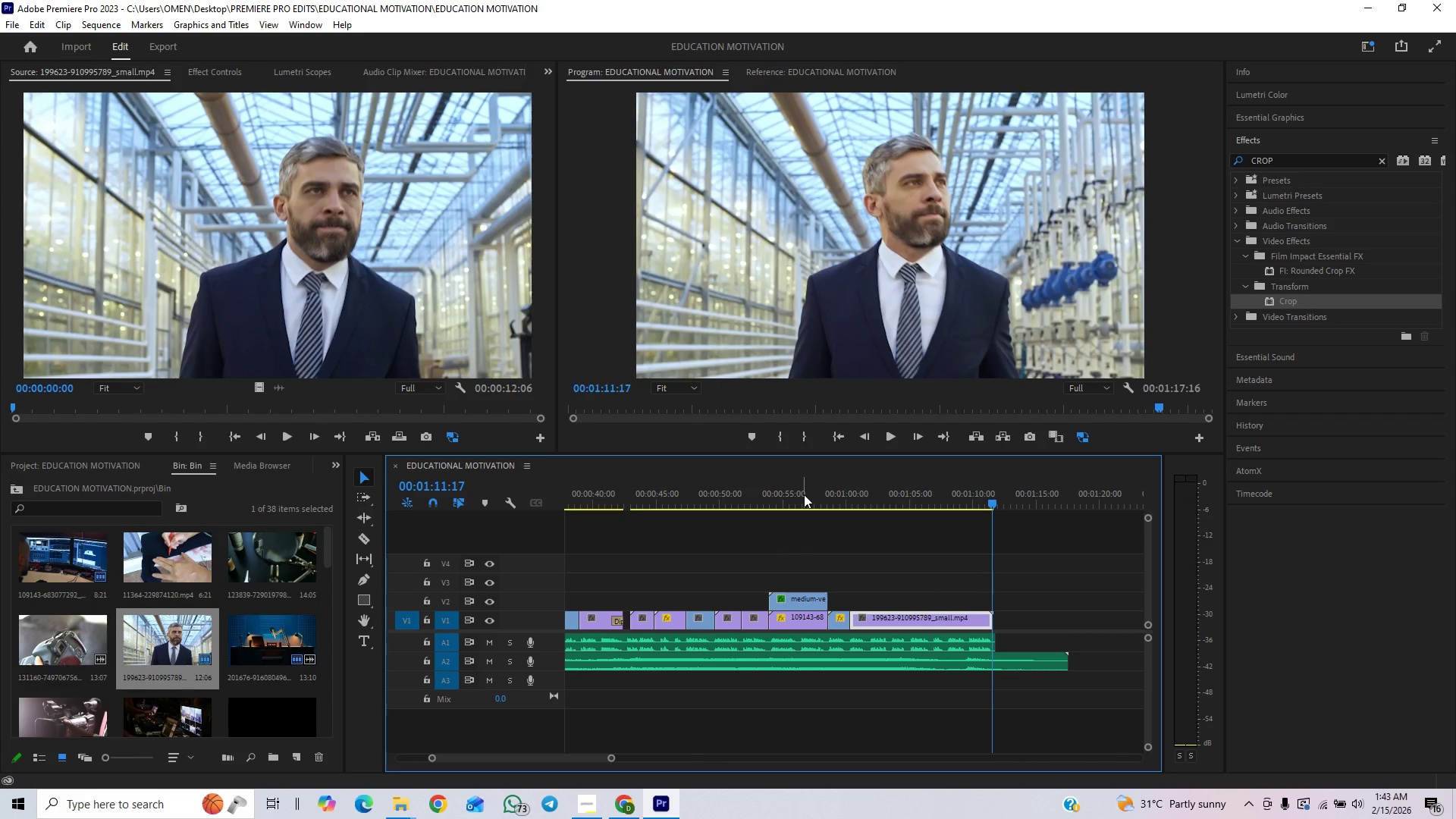 
key(Space)
 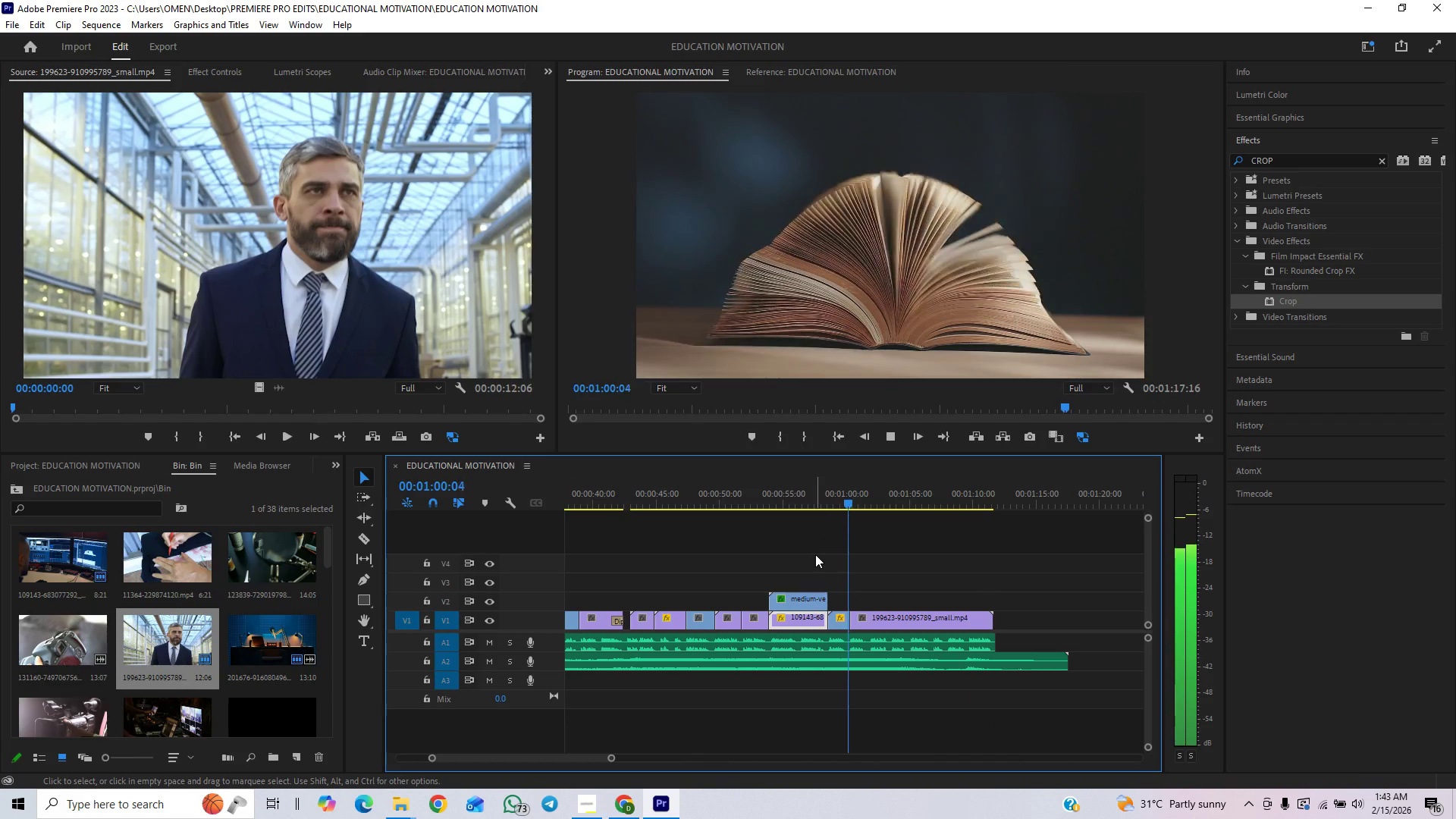 
wait(6.03)
 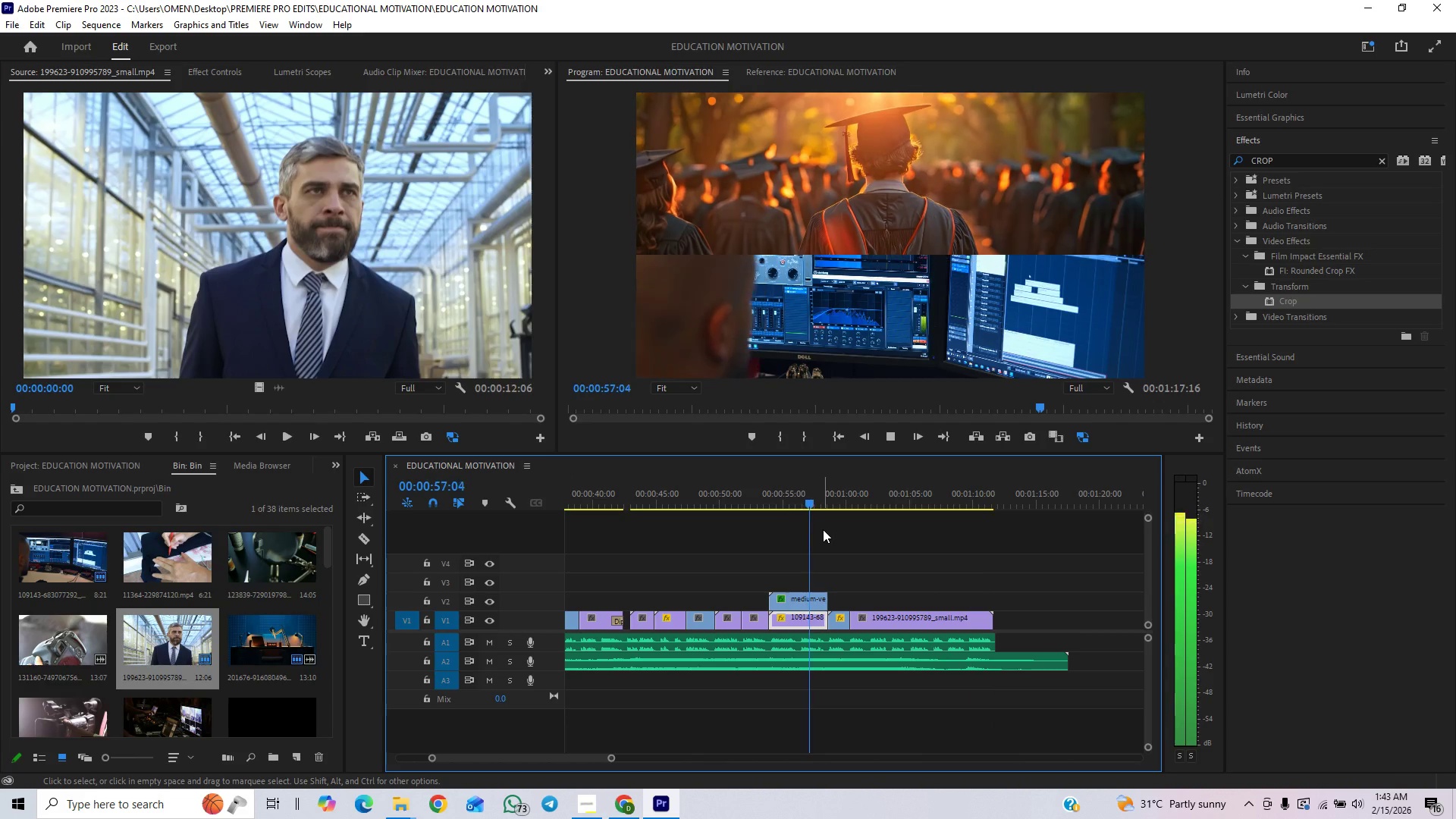 
key(Space)
 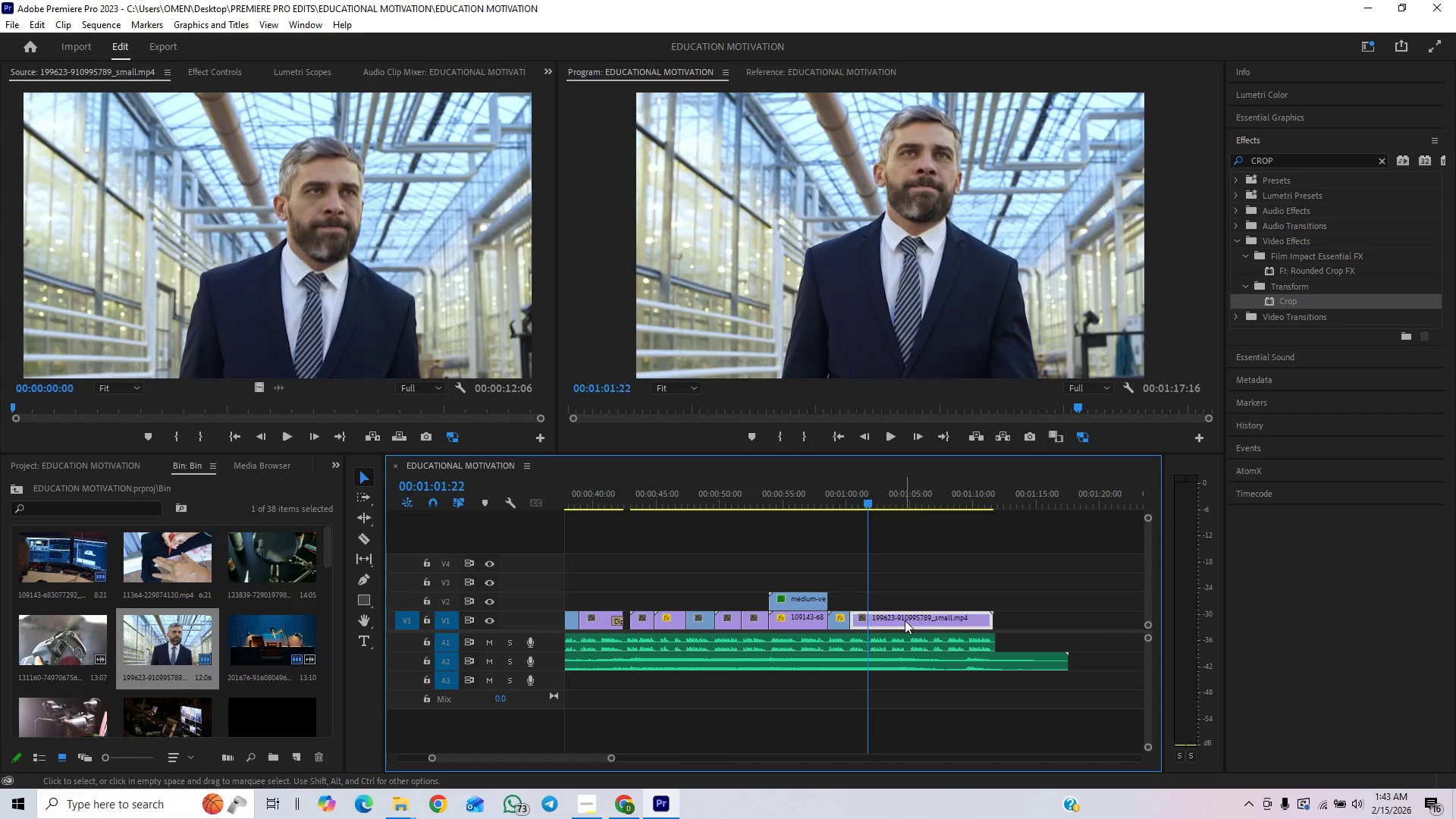 
left_click_drag(start_coordinate=[905, 622], to_coordinate=[1017, 612])
 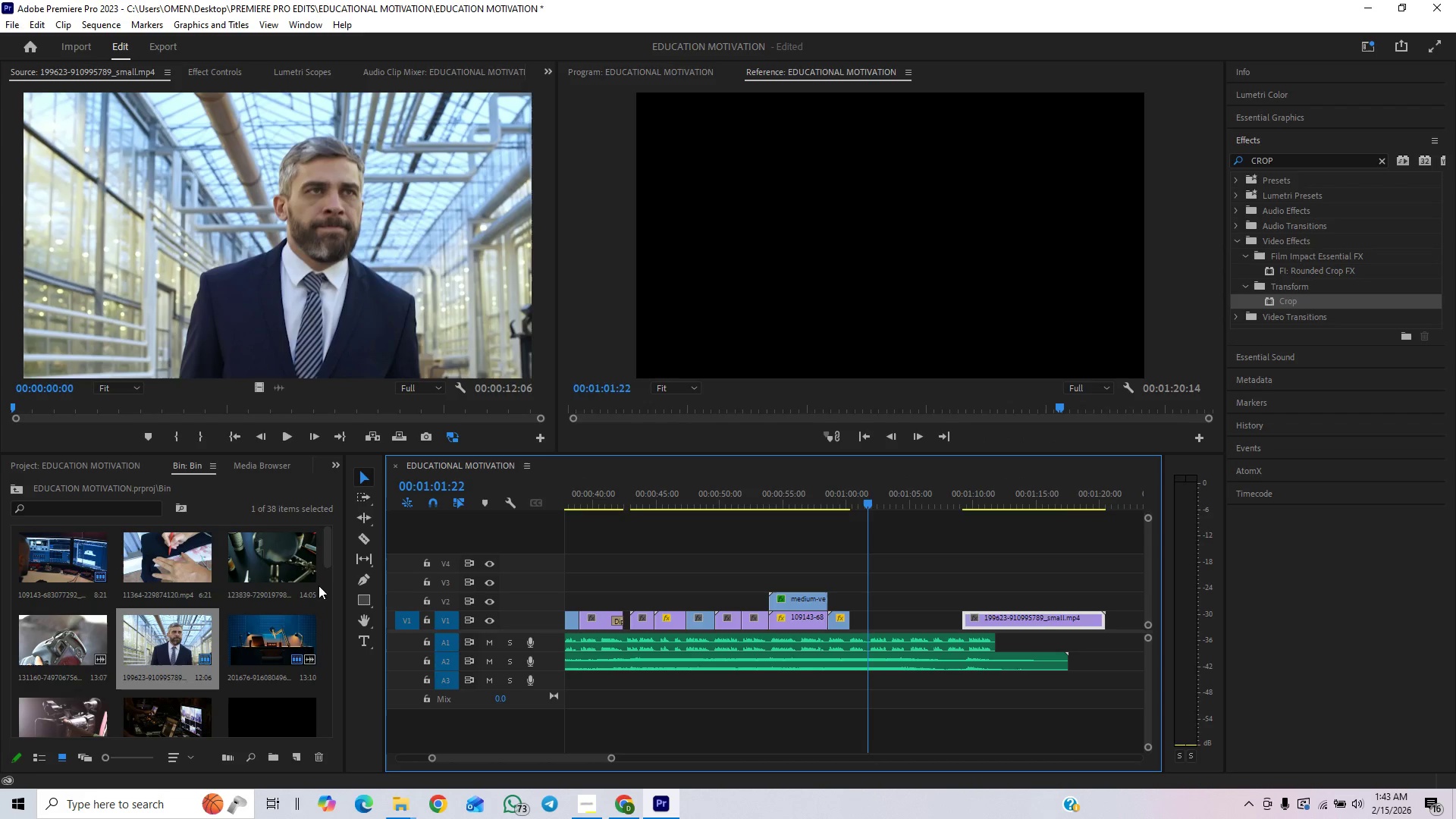 
double_click([304, 579])
 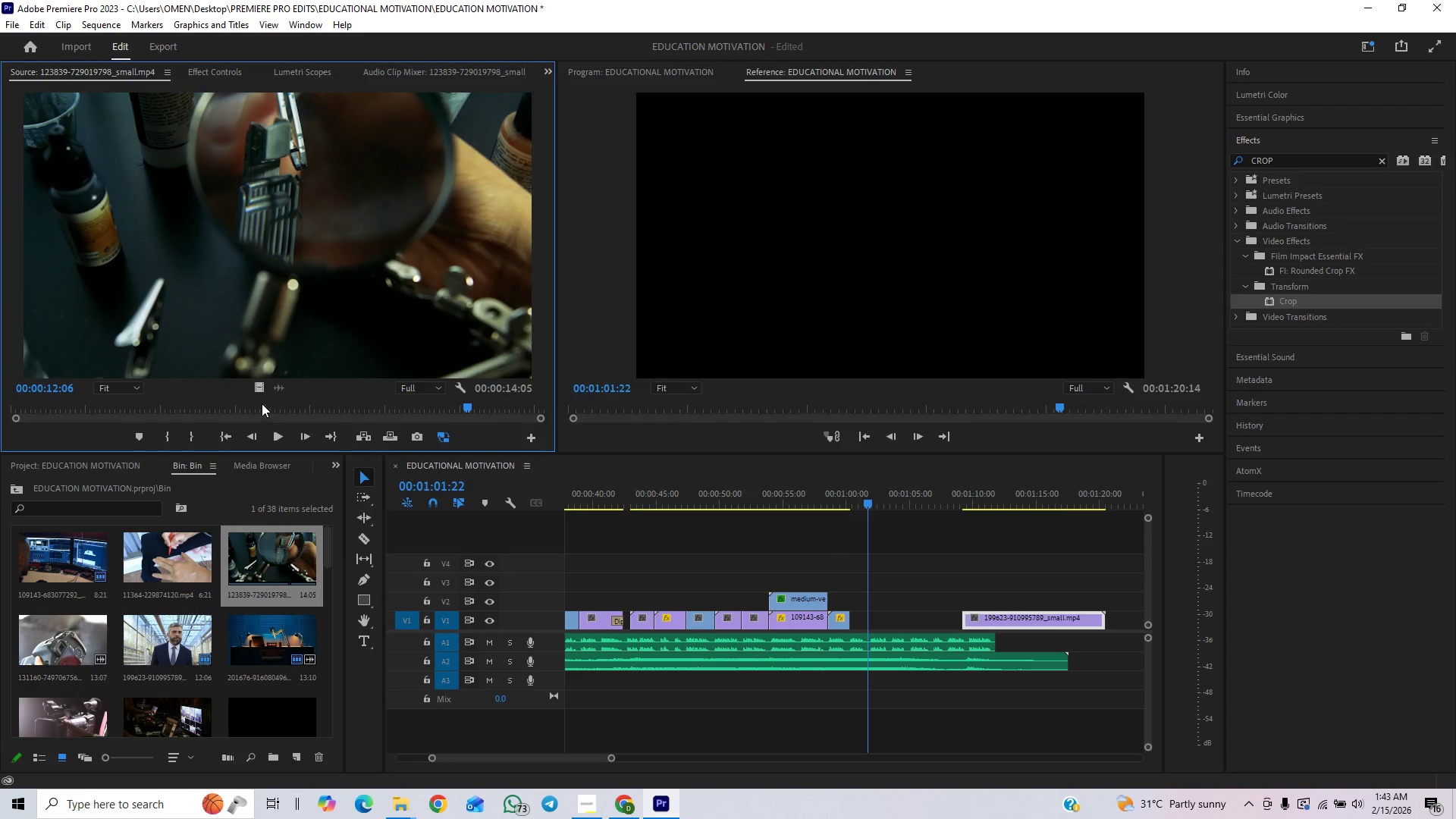 
left_click_drag(start_coordinate=[261, 390], to_coordinate=[852, 609])
 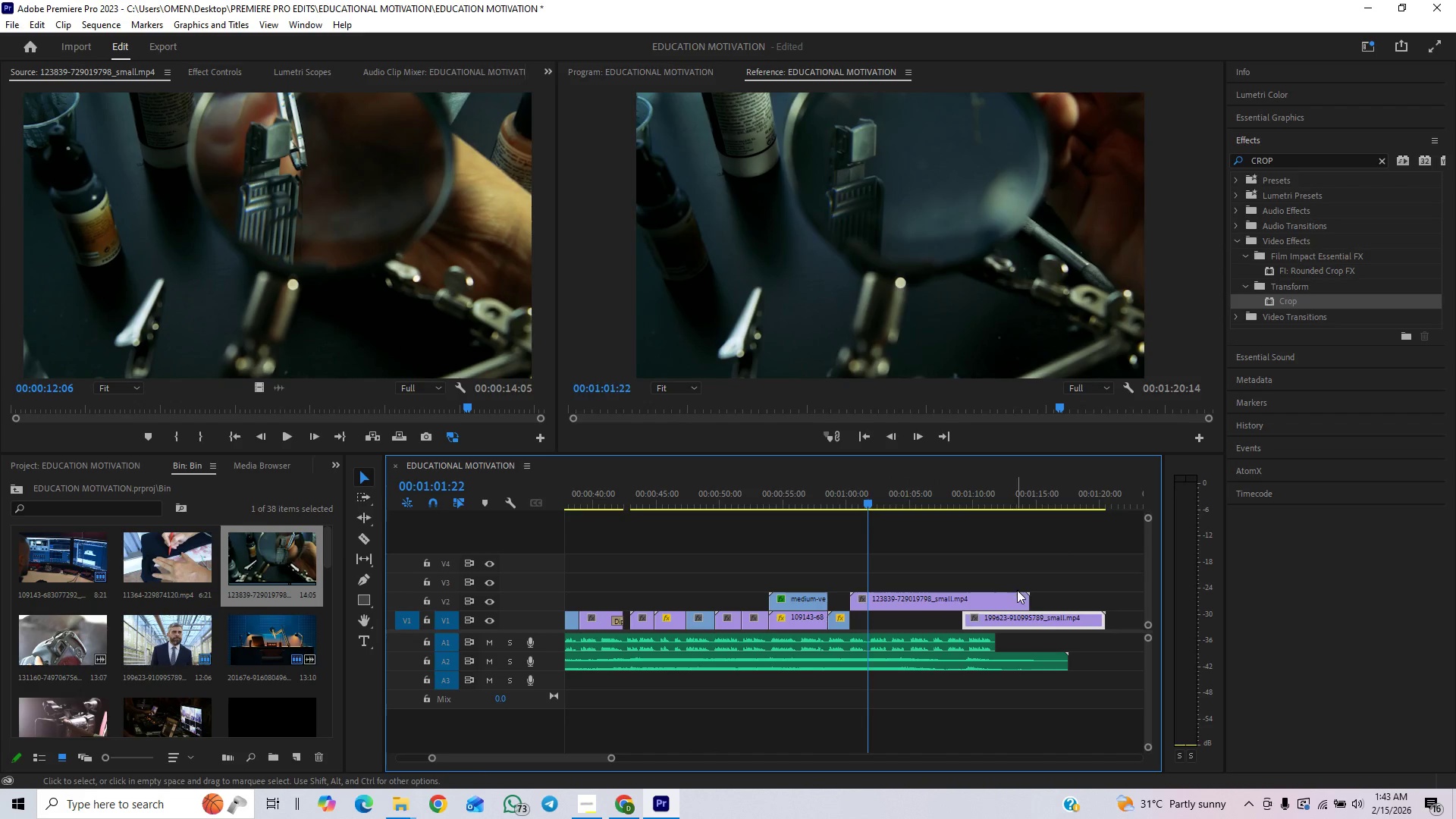 
left_click_drag(start_coordinate=[1024, 601], to_coordinate=[887, 625])
 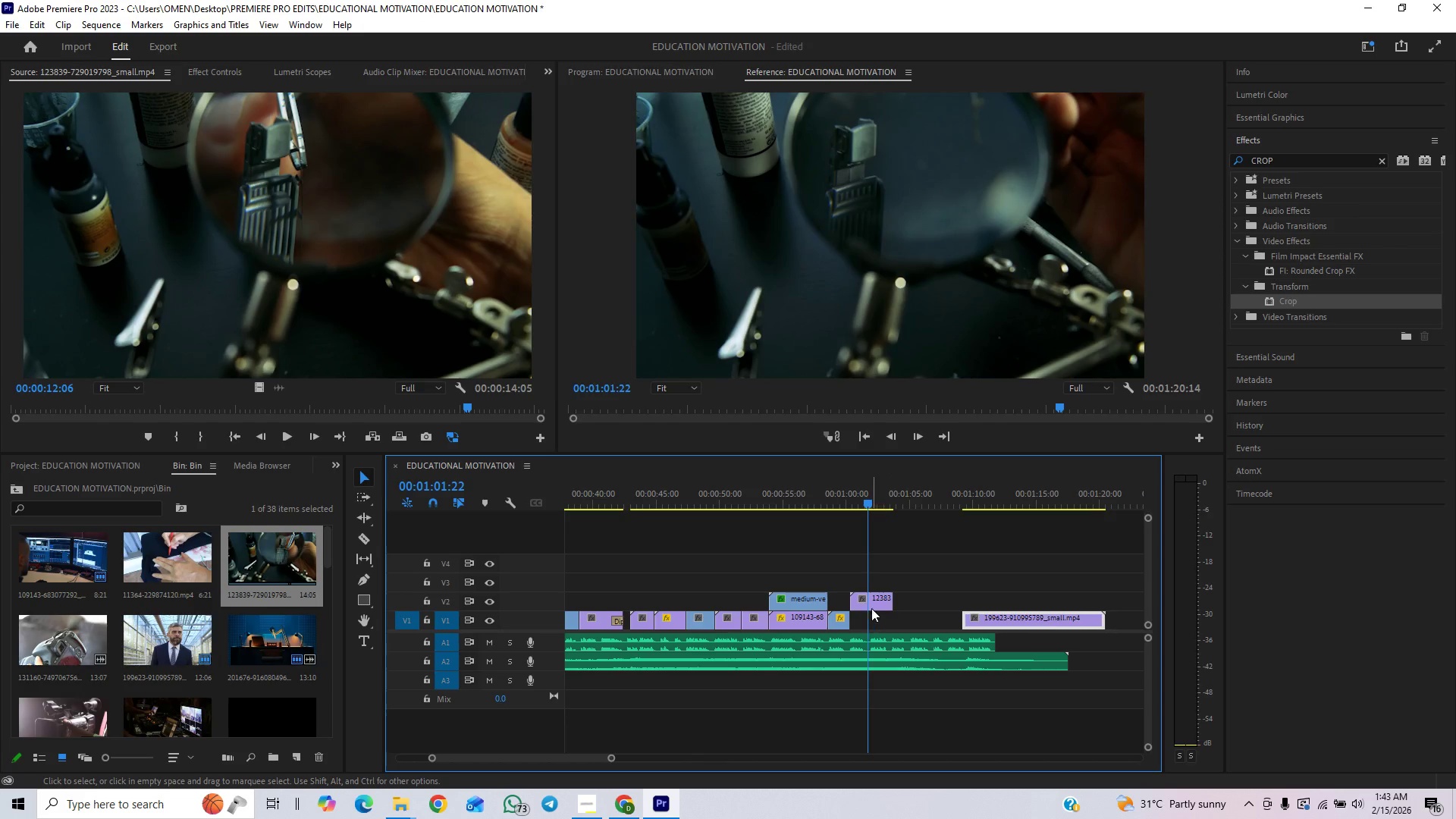 
left_click_drag(start_coordinate=[872, 605], to_coordinate=[873, 624])
 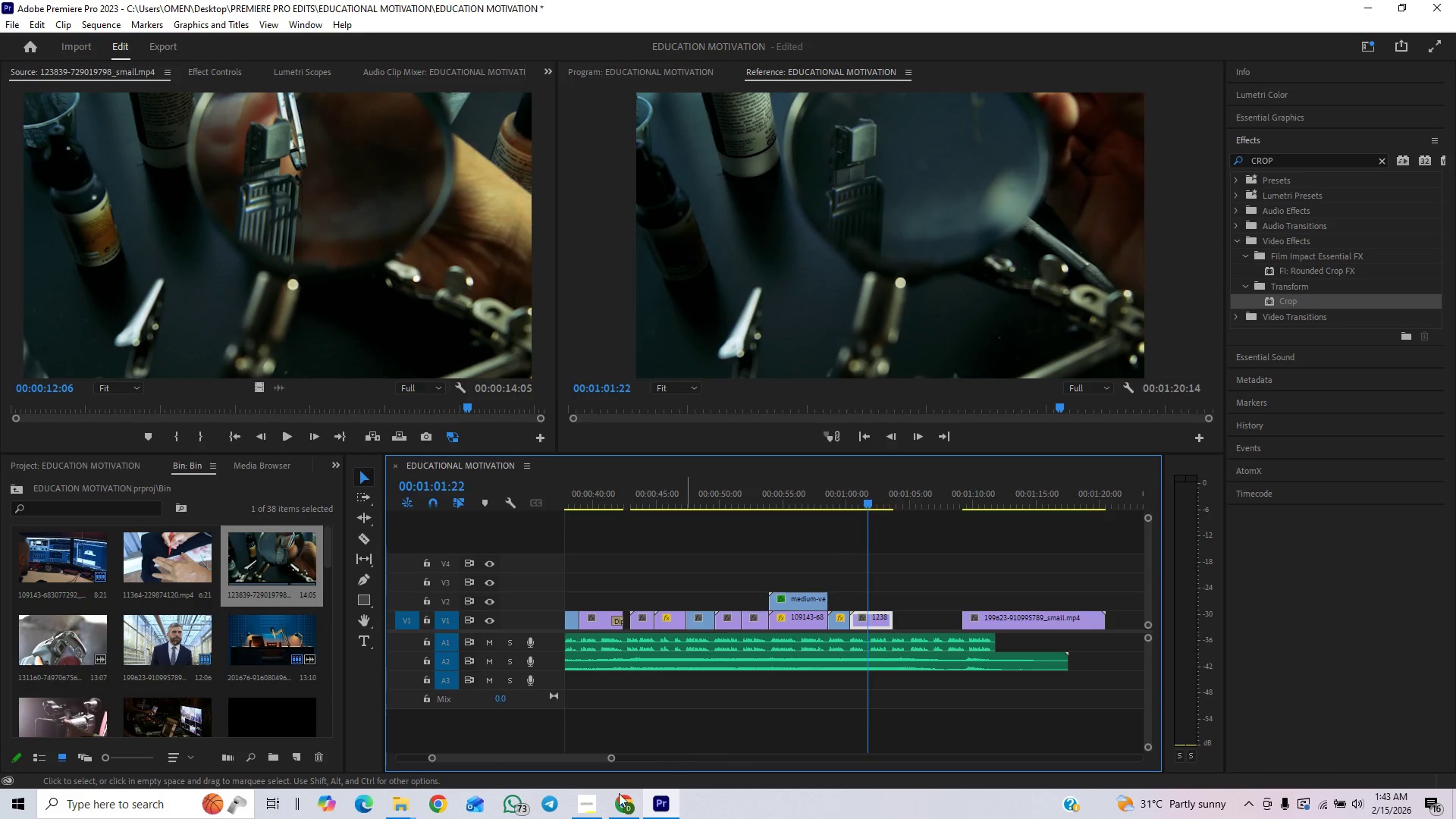 
left_click([586, 802])